 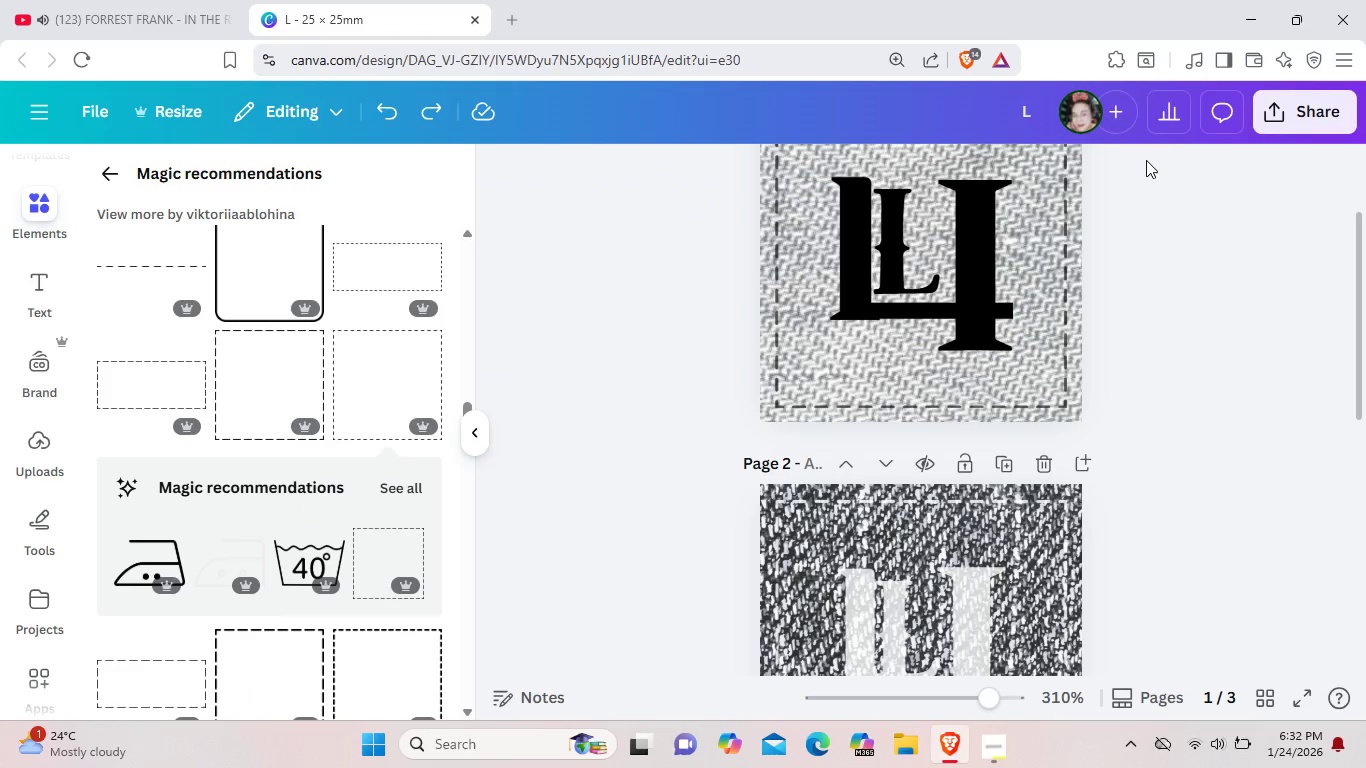 
scroll: coordinate [1142, 339], scroll_direction: down, amount: 3.0
 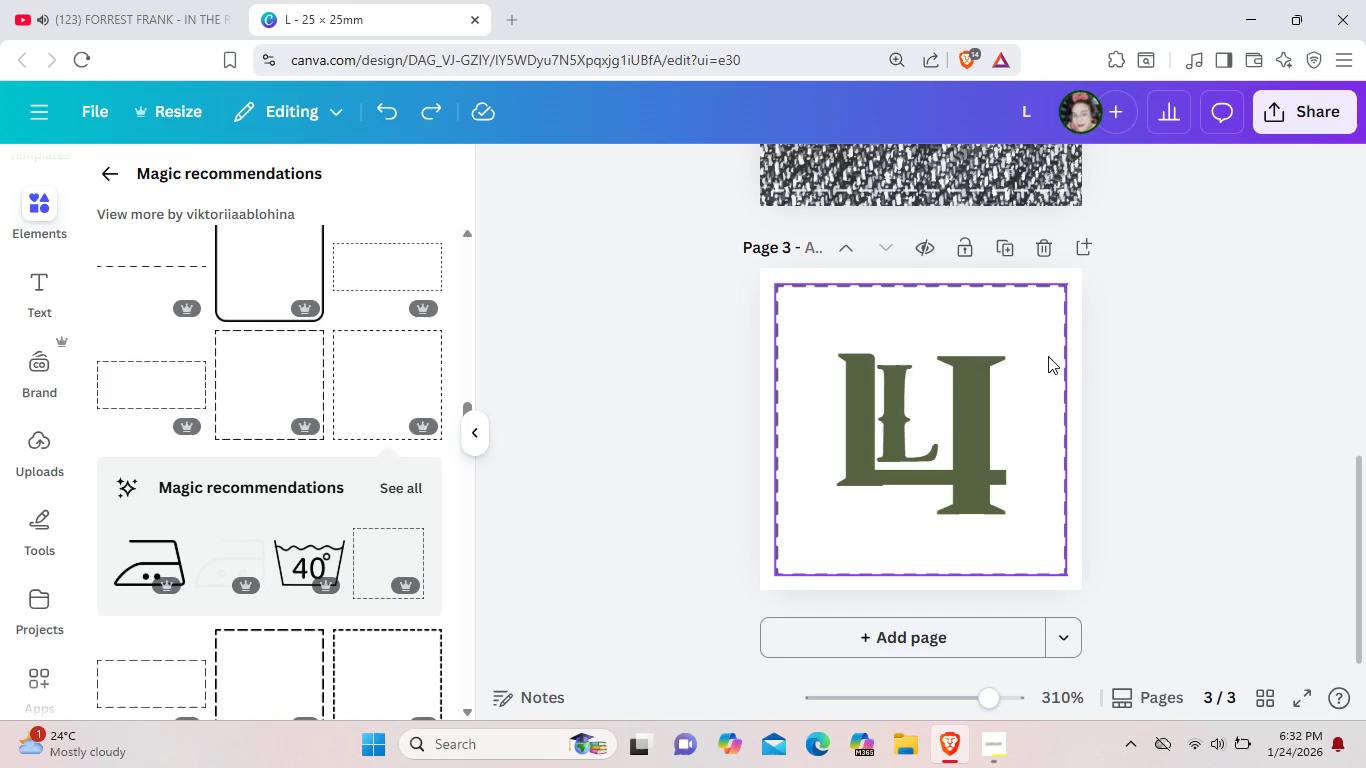 
left_click([1076, 365])
 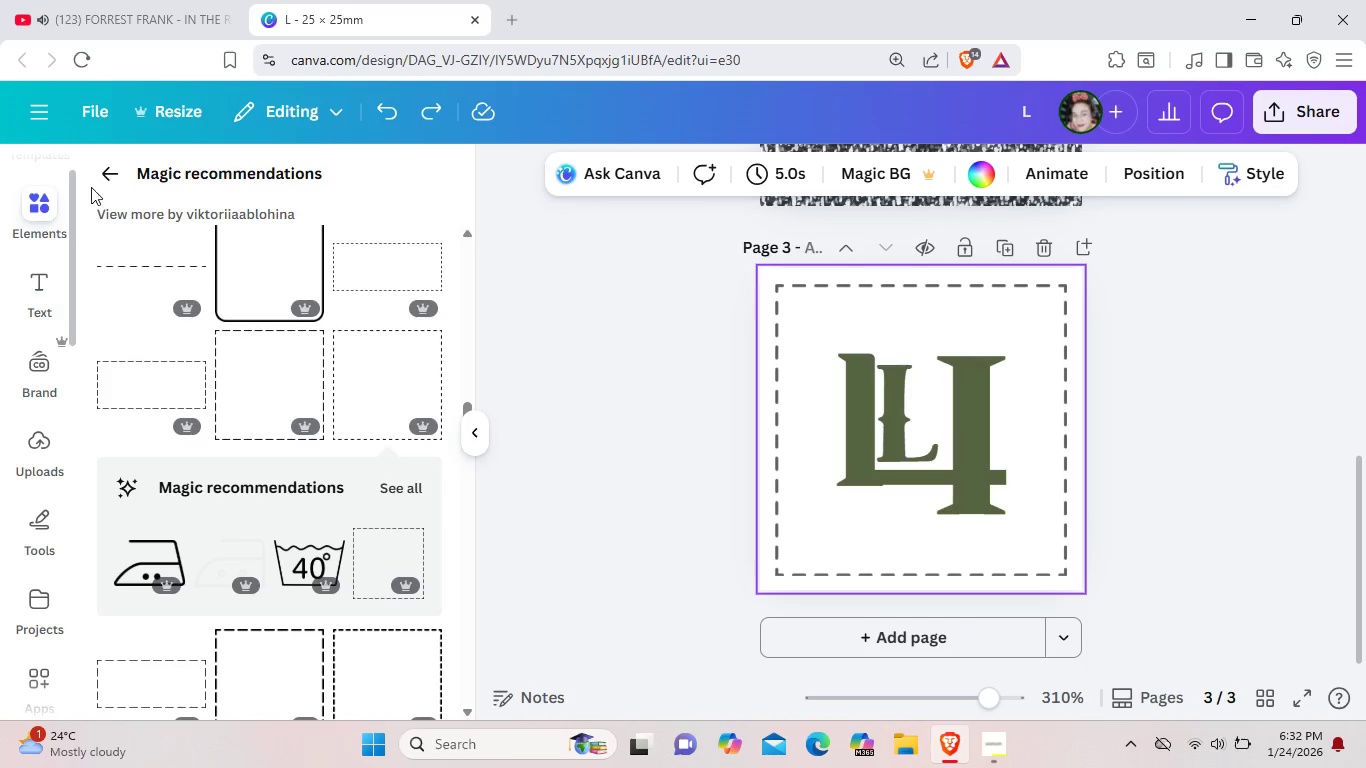 
left_click([109, 171])
 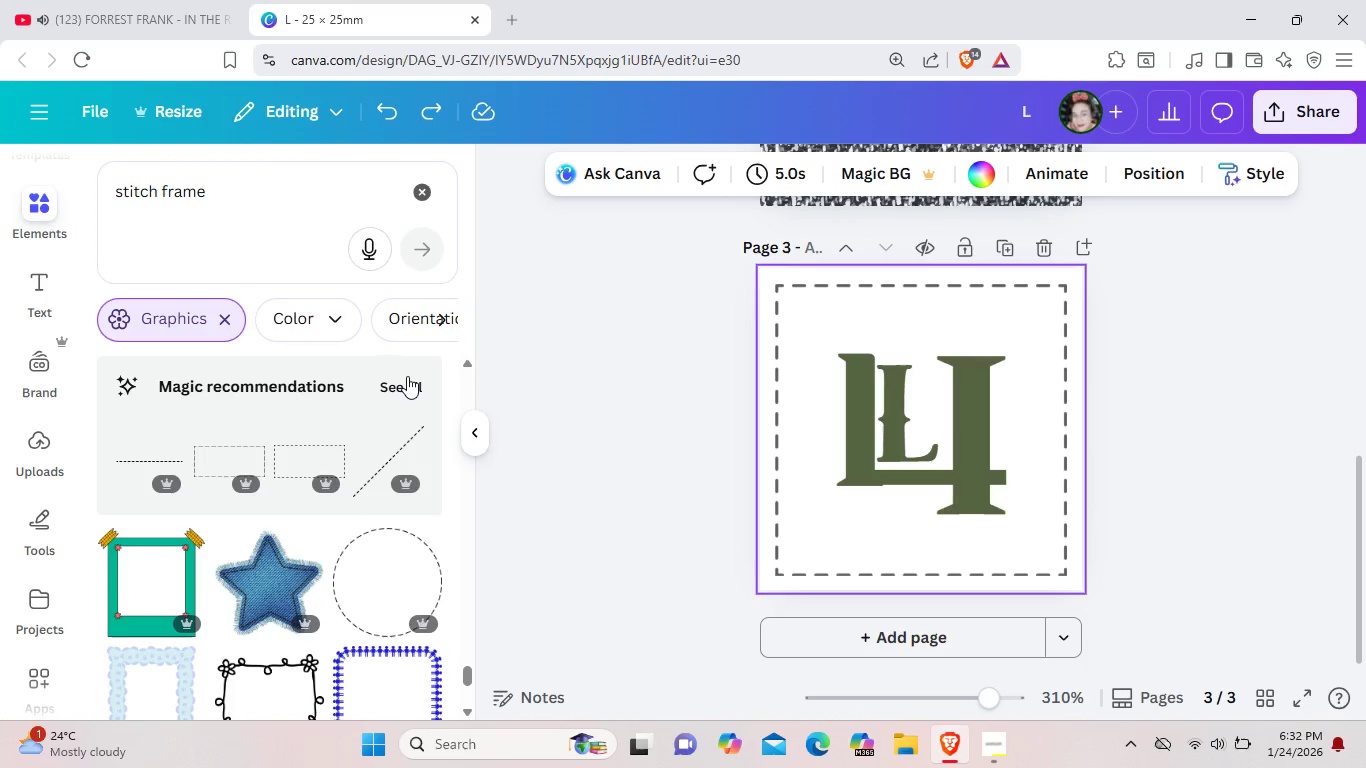 
left_click([405, 377])
 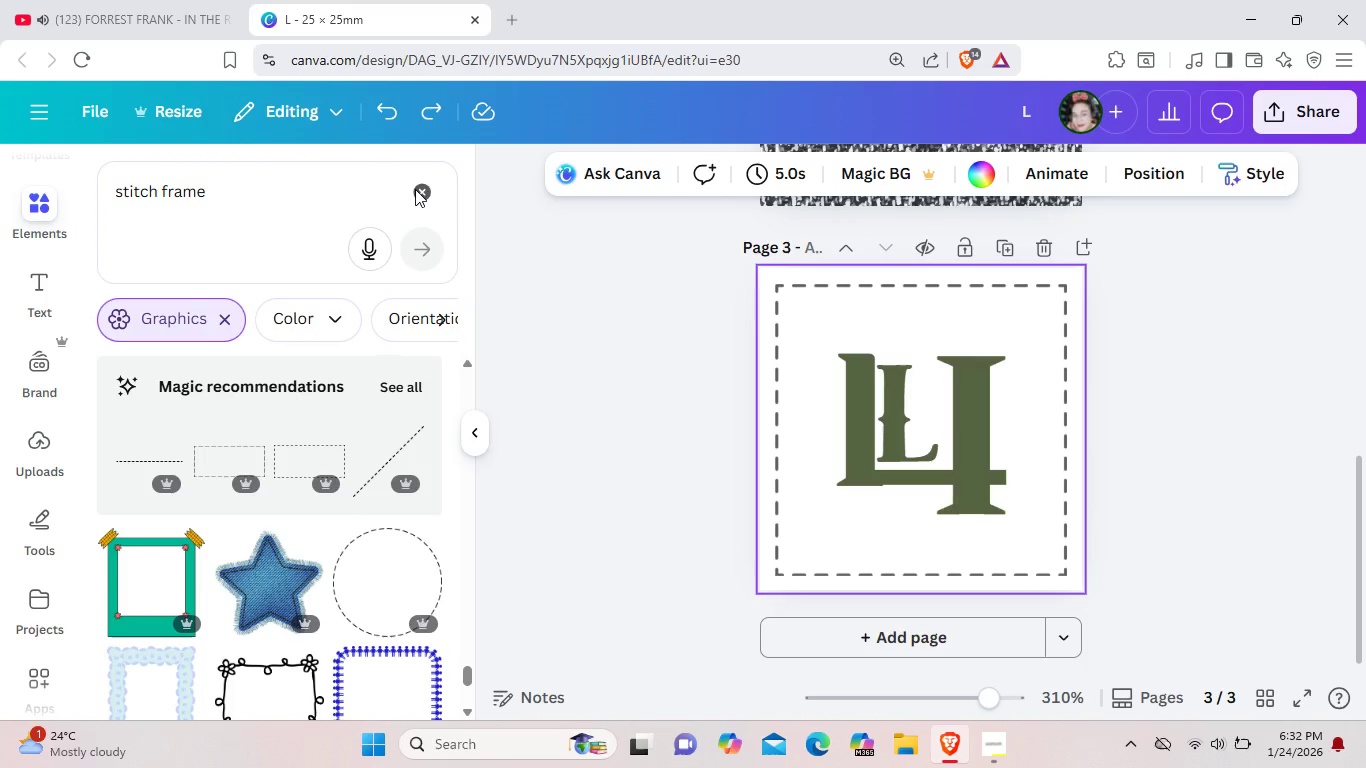 
left_click([415, 189])
 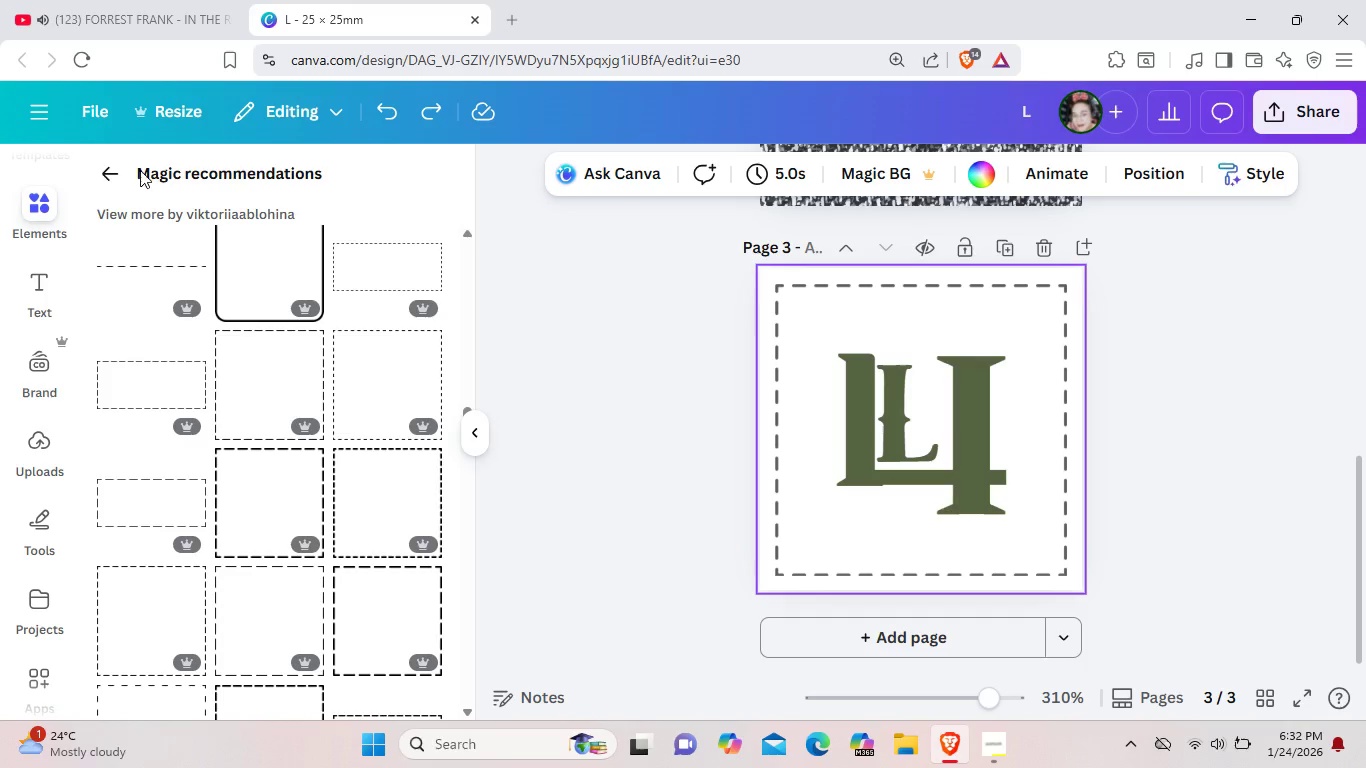 
left_click([113, 170])
 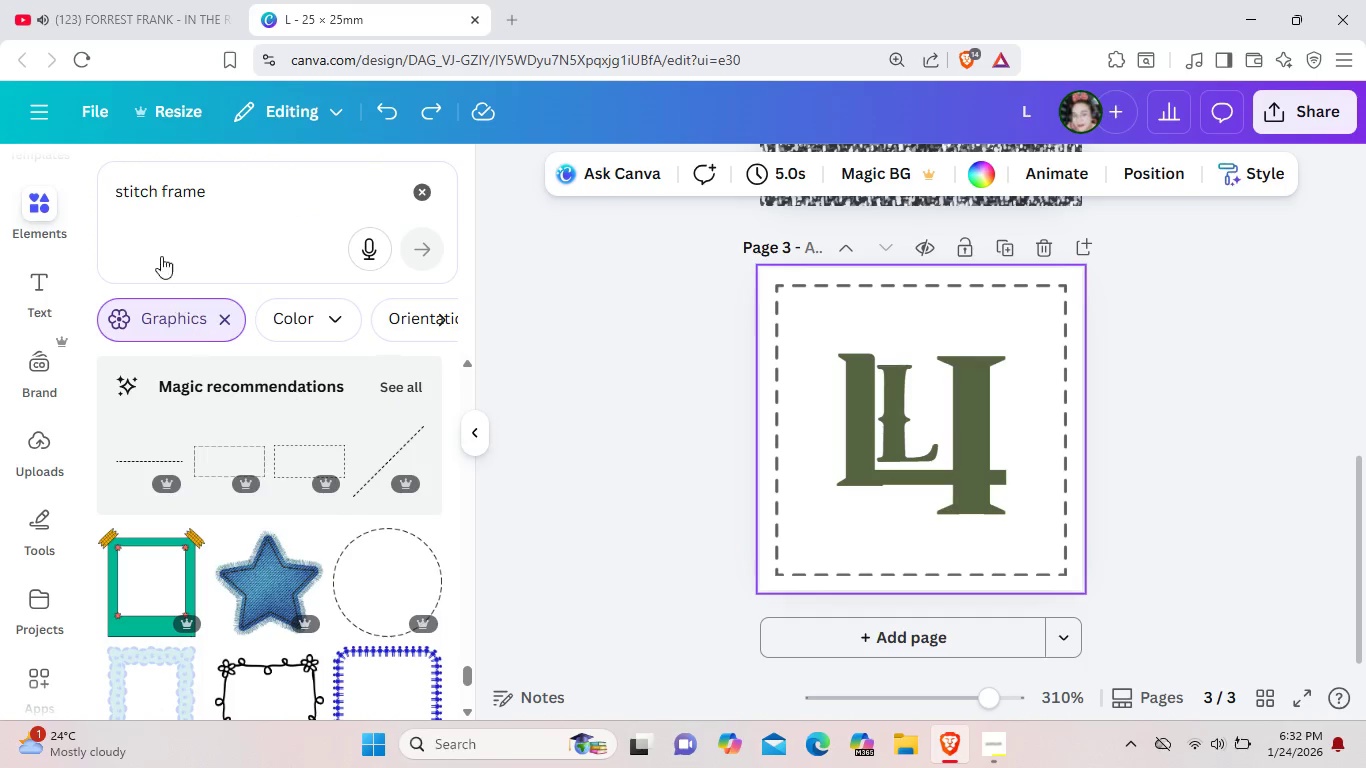 
wait(5.16)
 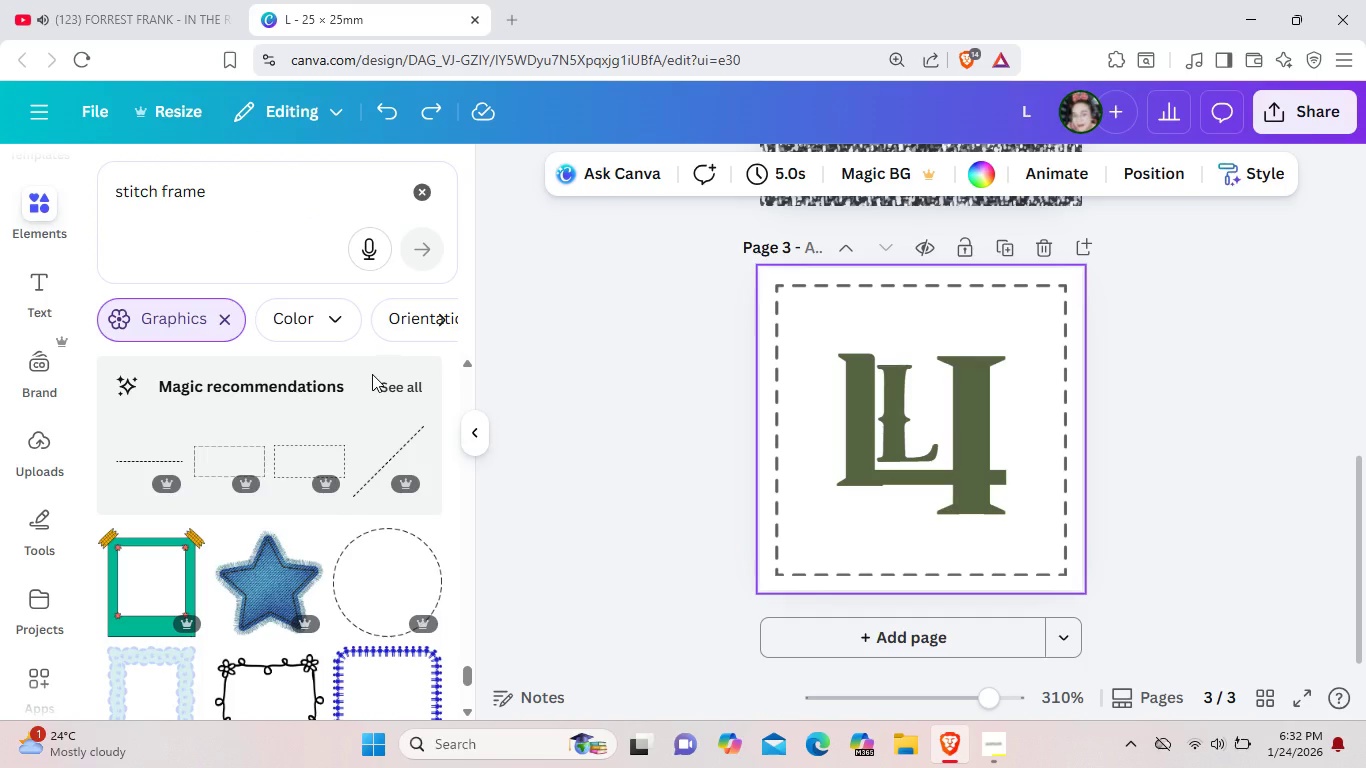 
left_click([421, 191])
 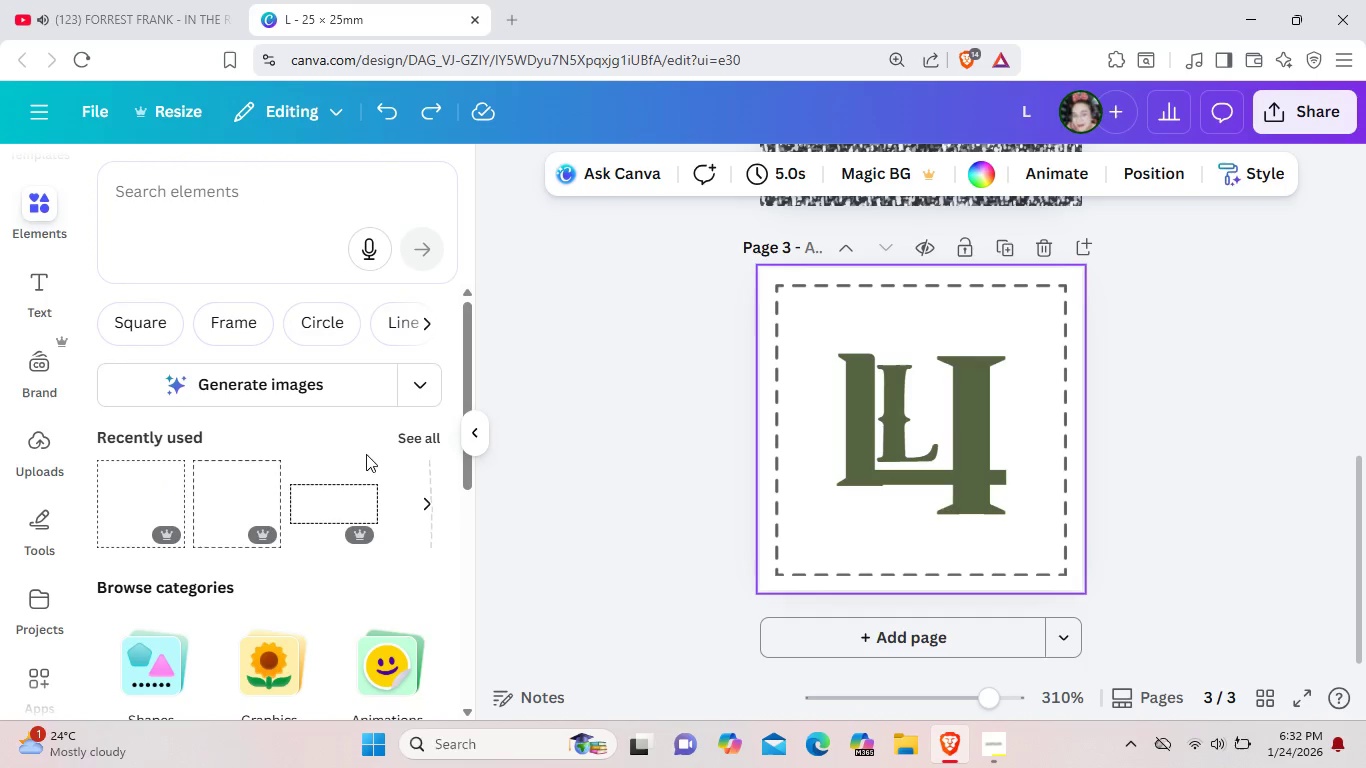 
left_click([420, 440])
 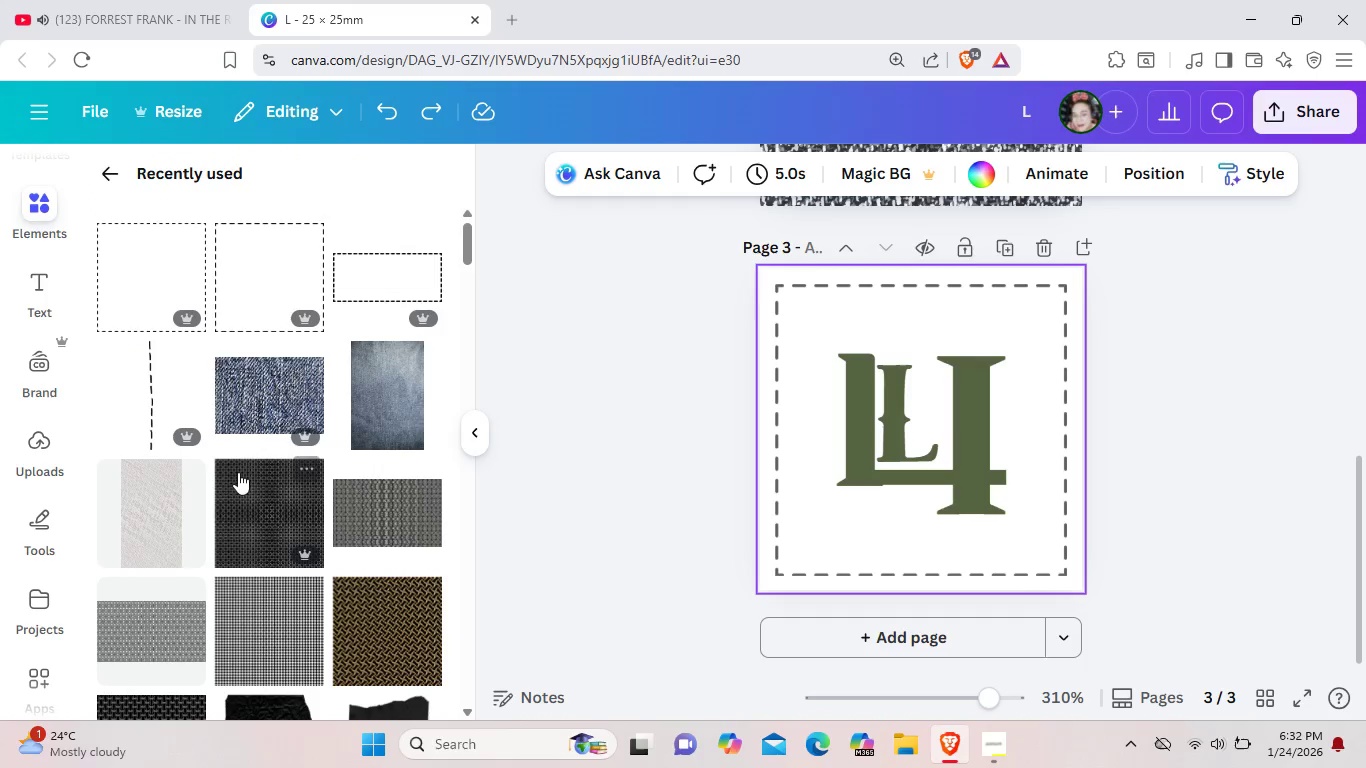 
scroll: coordinate [288, 504], scroll_direction: down, amount: 18.0
 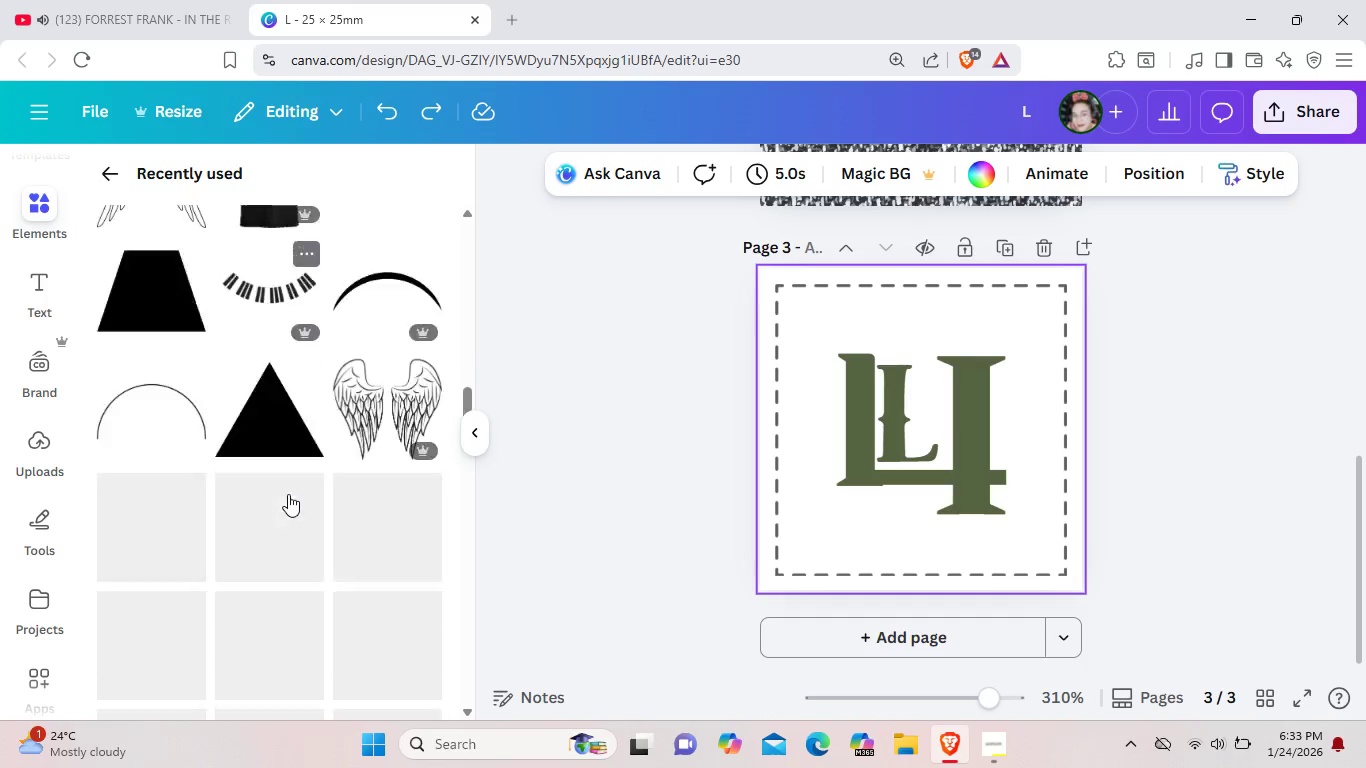 
scroll: coordinate [288, 494], scroll_direction: down, amount: 3.0
 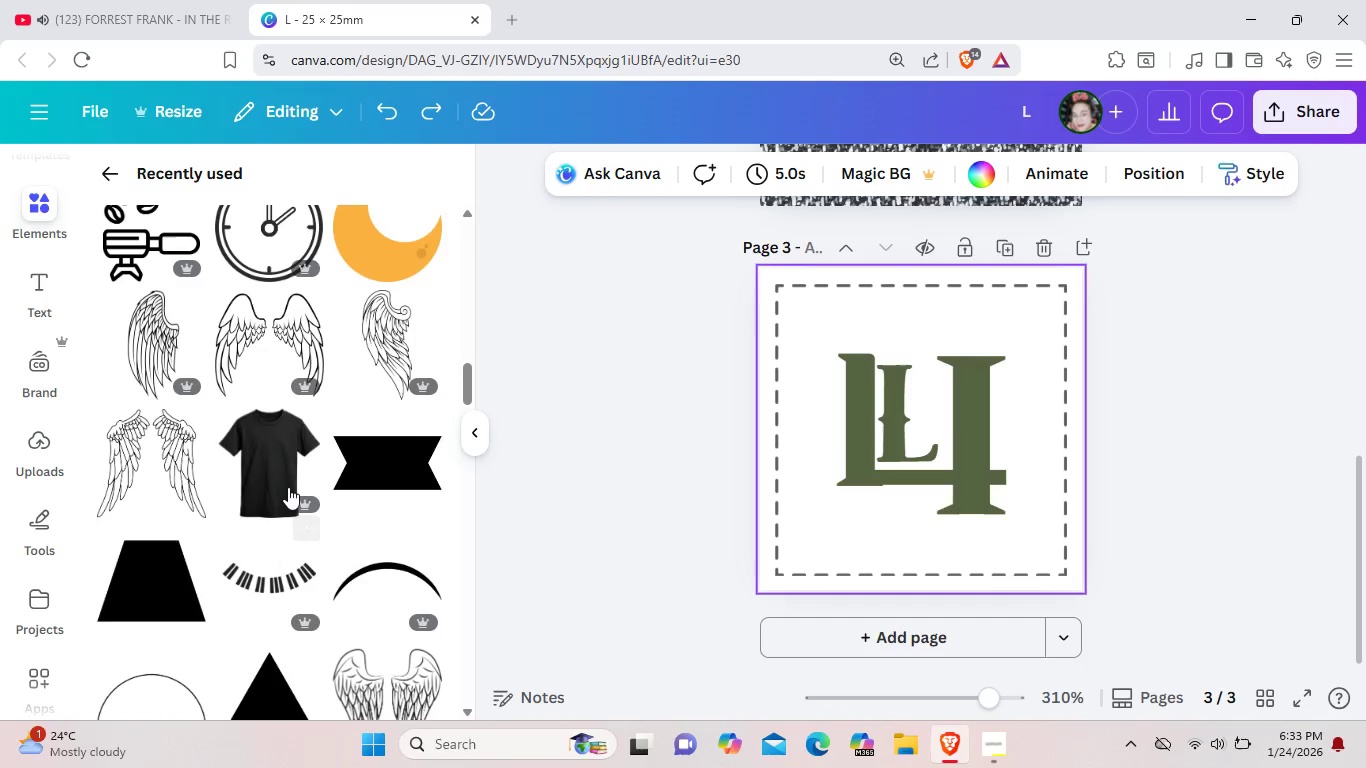 
scroll: coordinate [343, 467], scroll_direction: up, amount: 24.0
 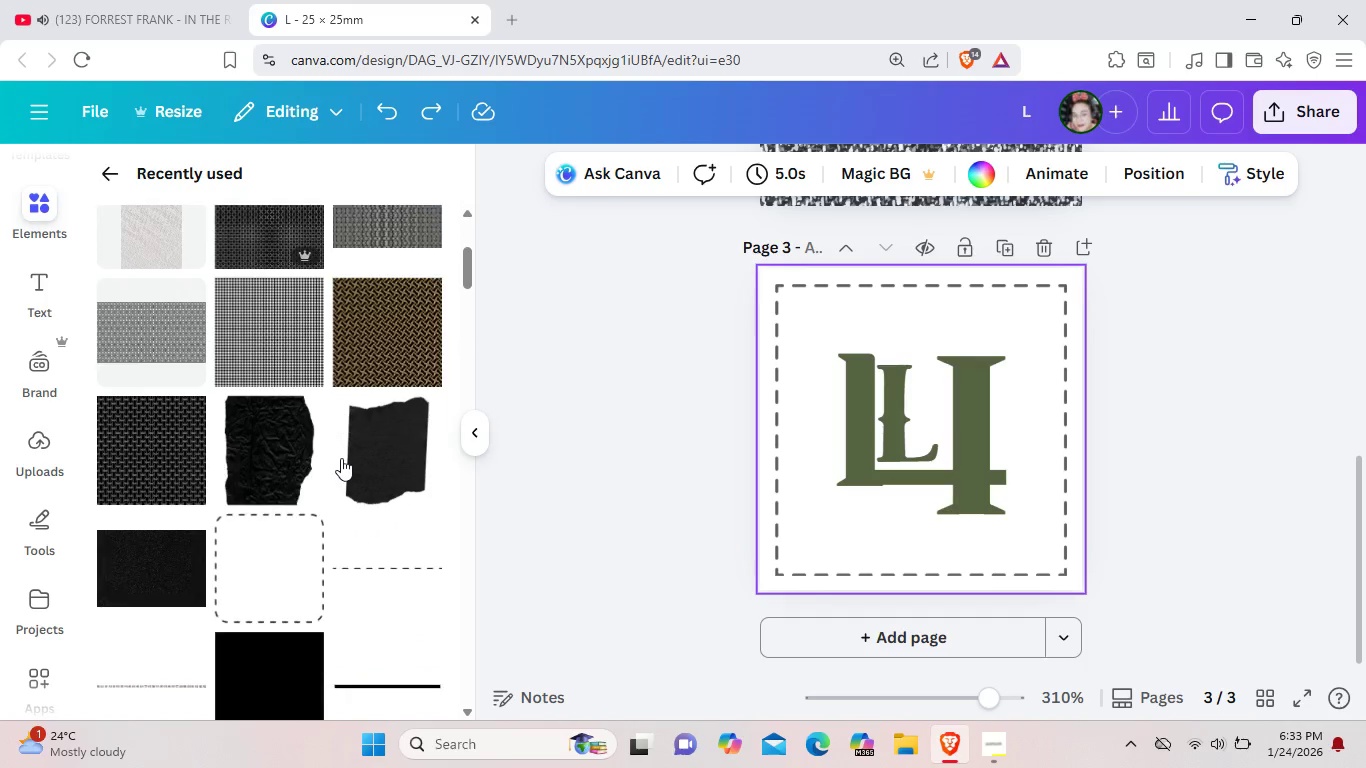 
scroll: coordinate [341, 458], scroll_direction: down, amount: 3.0
 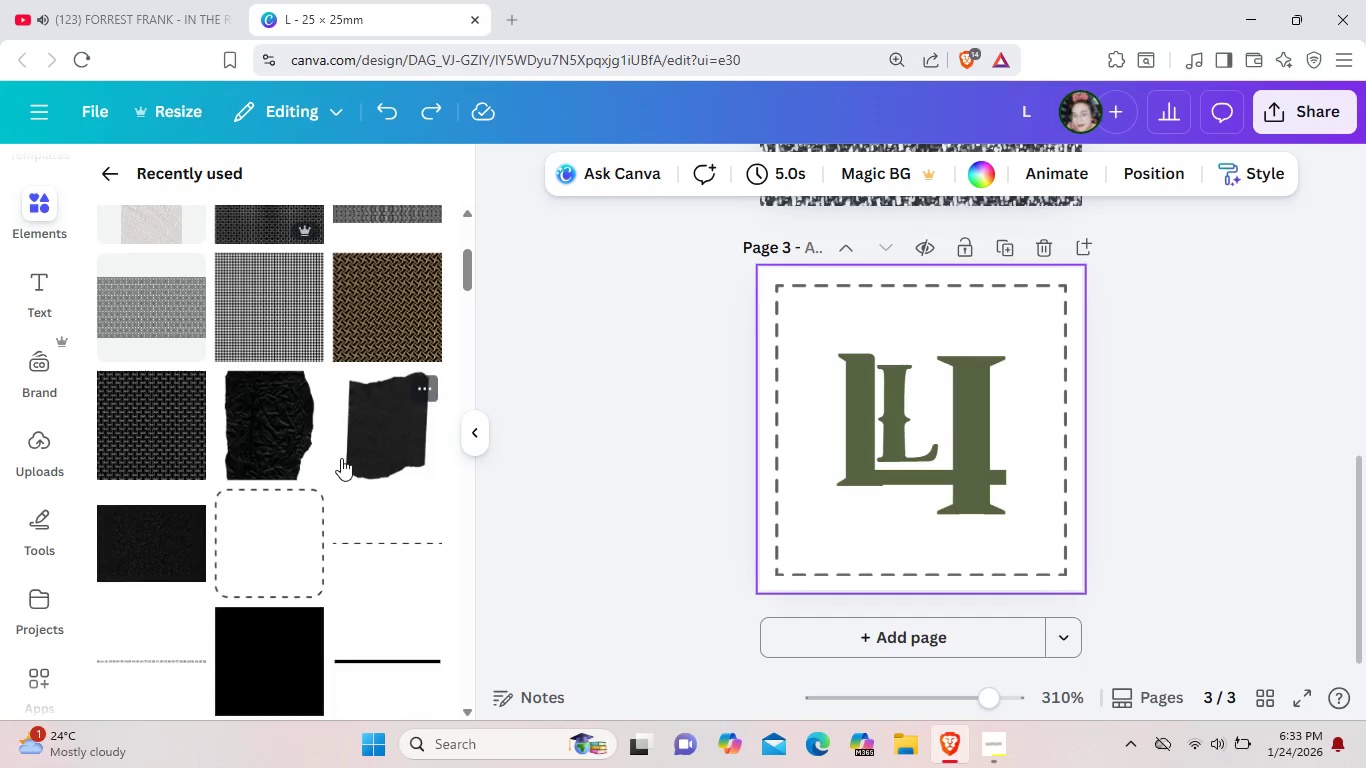 
scroll: coordinate [341, 458], scroll_direction: up, amount: 1.0
 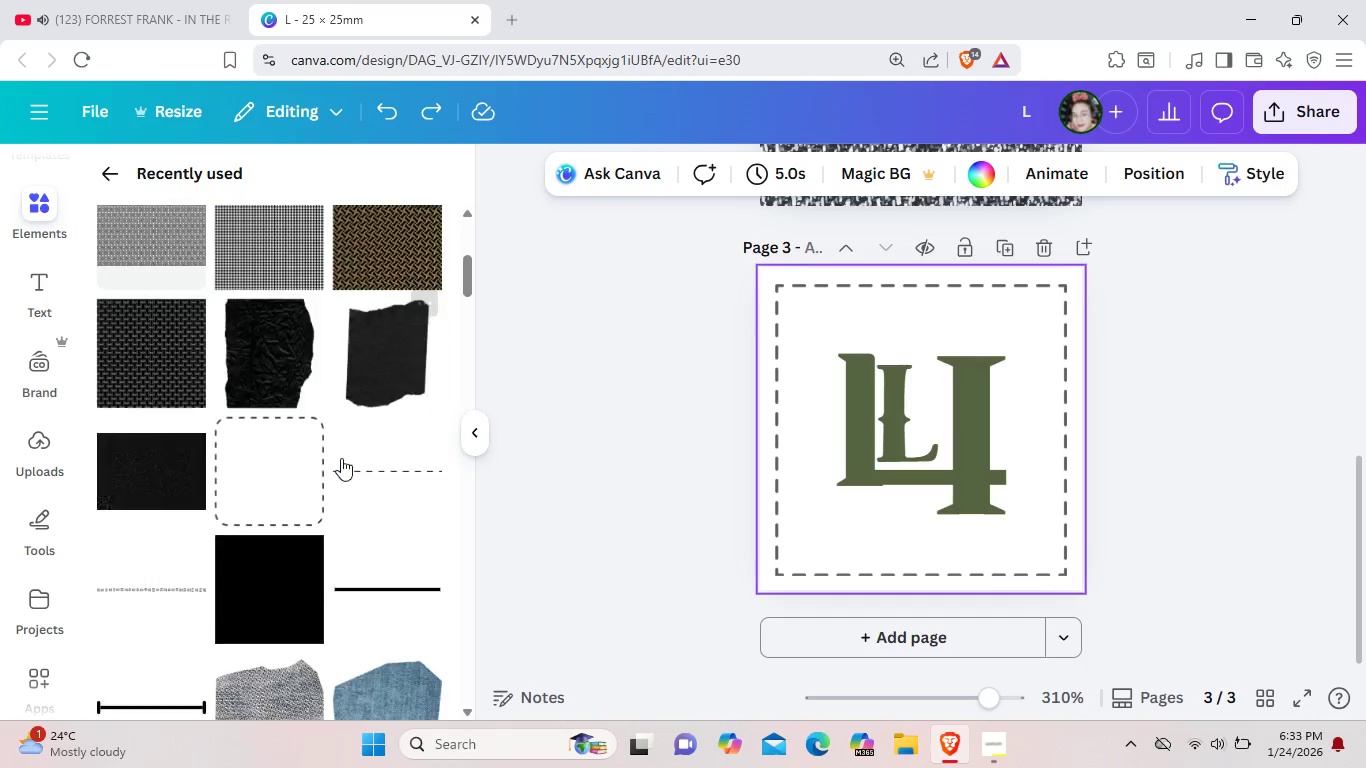 
scroll: coordinate [342, 446], scroll_direction: down, amount: 13.0
 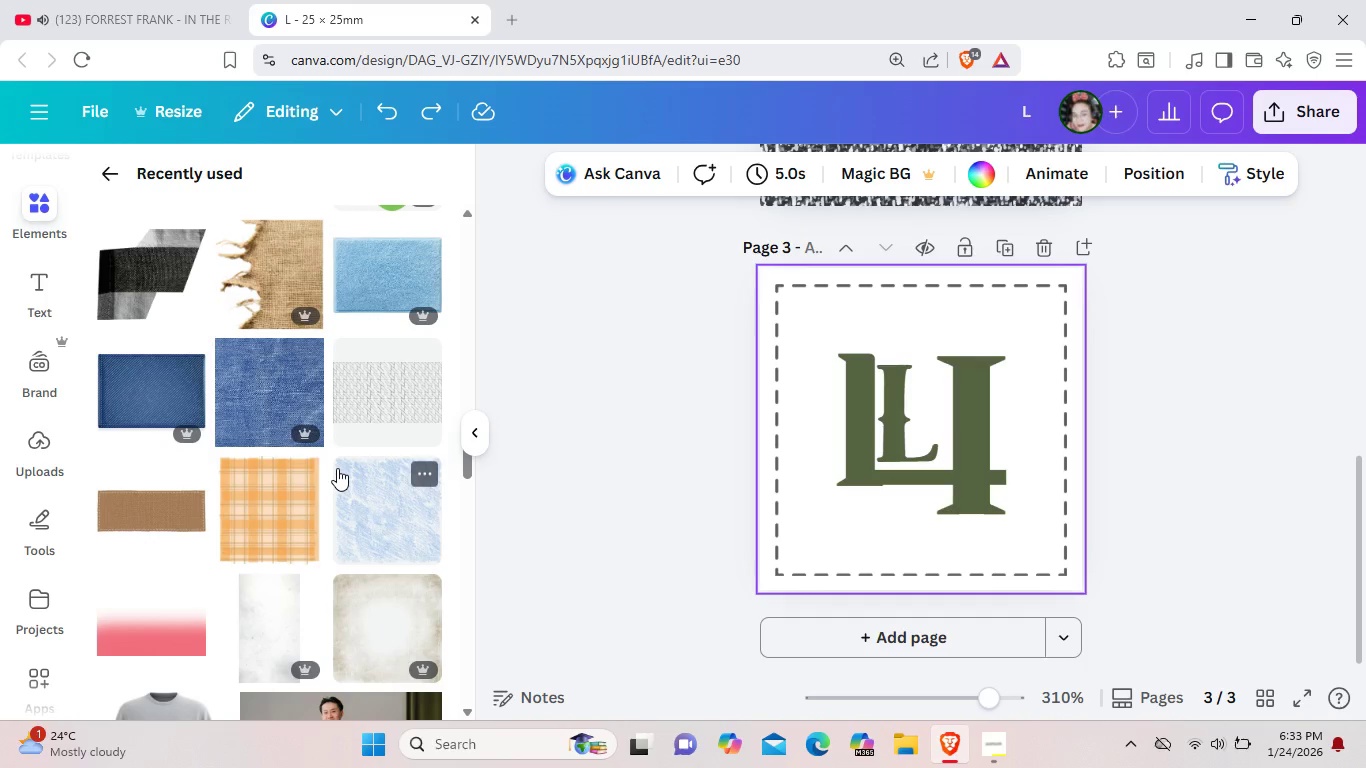 
scroll: coordinate [337, 468], scroll_direction: down, amount: 2.0
 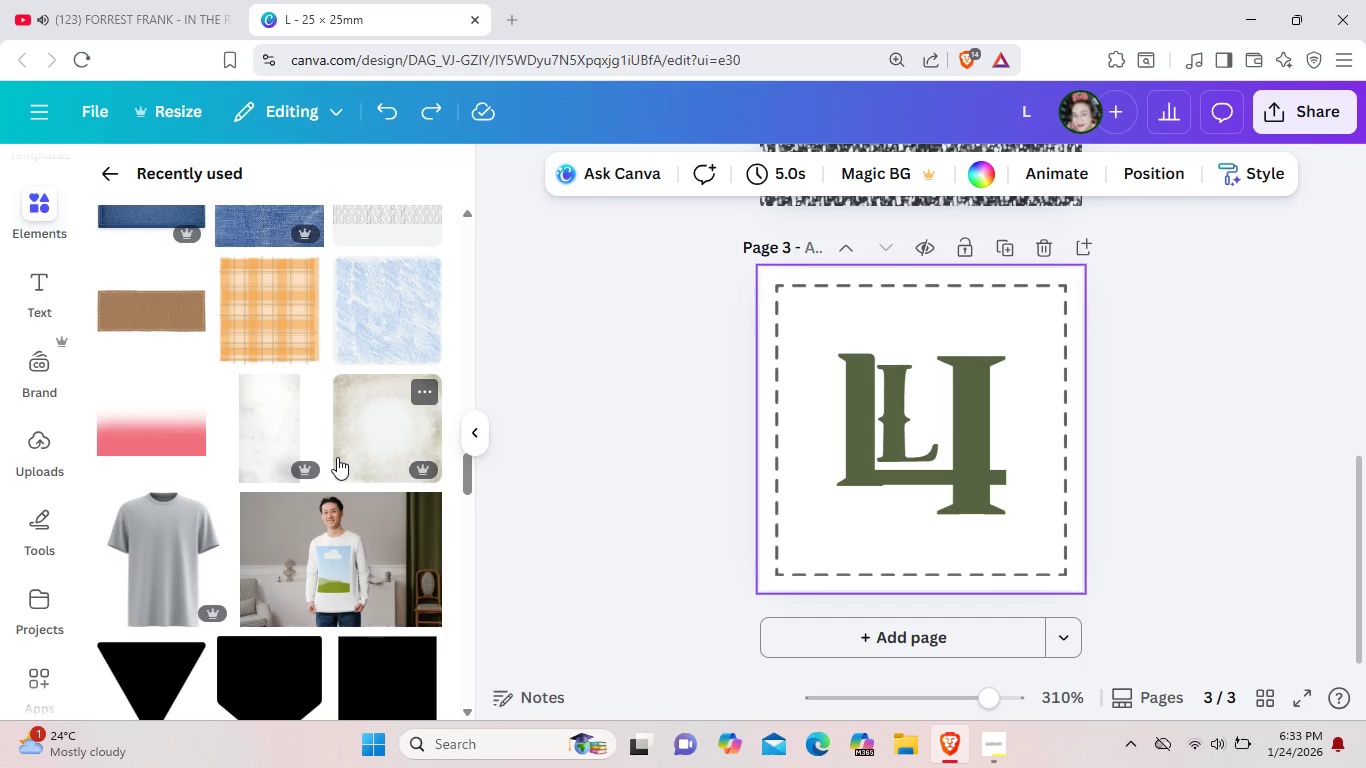 
scroll: coordinate [337, 457], scroll_direction: up, amount: 2.0
 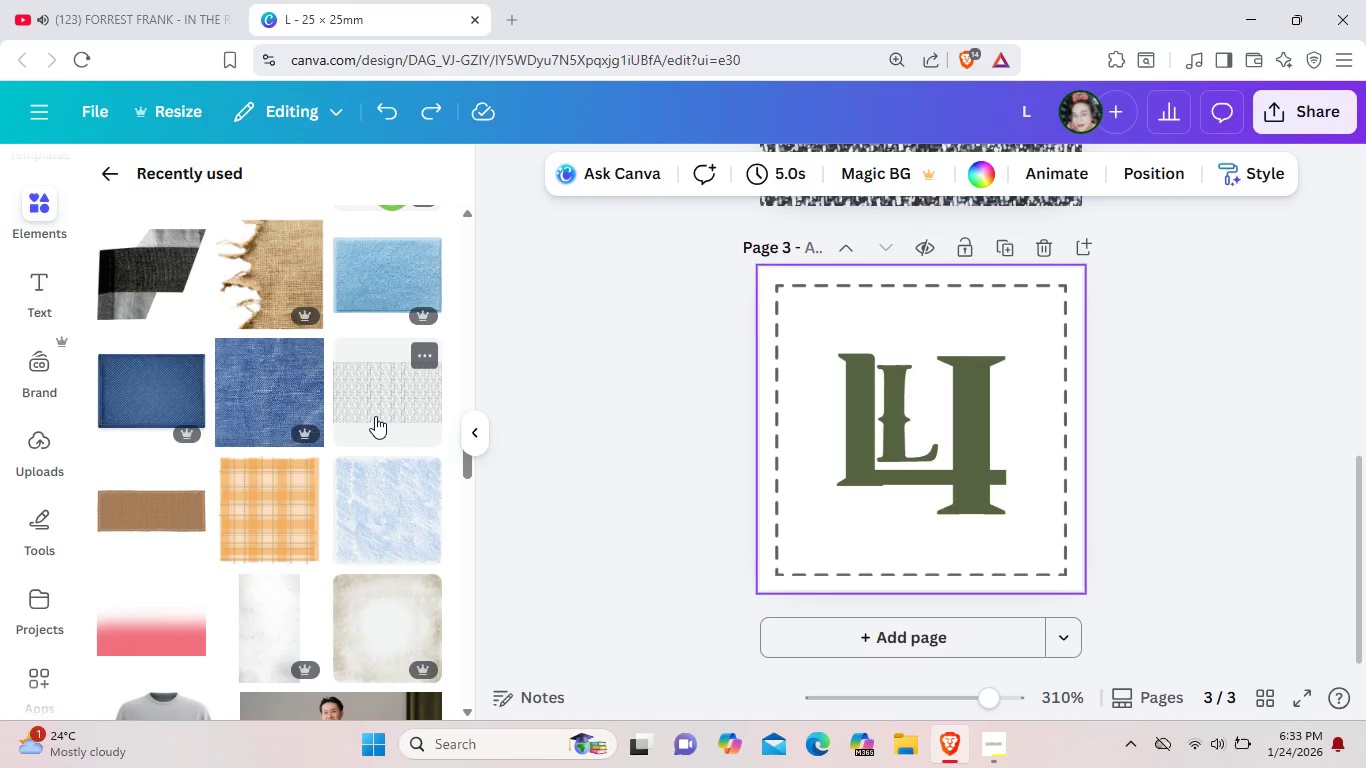 
left_click([375, 416])
 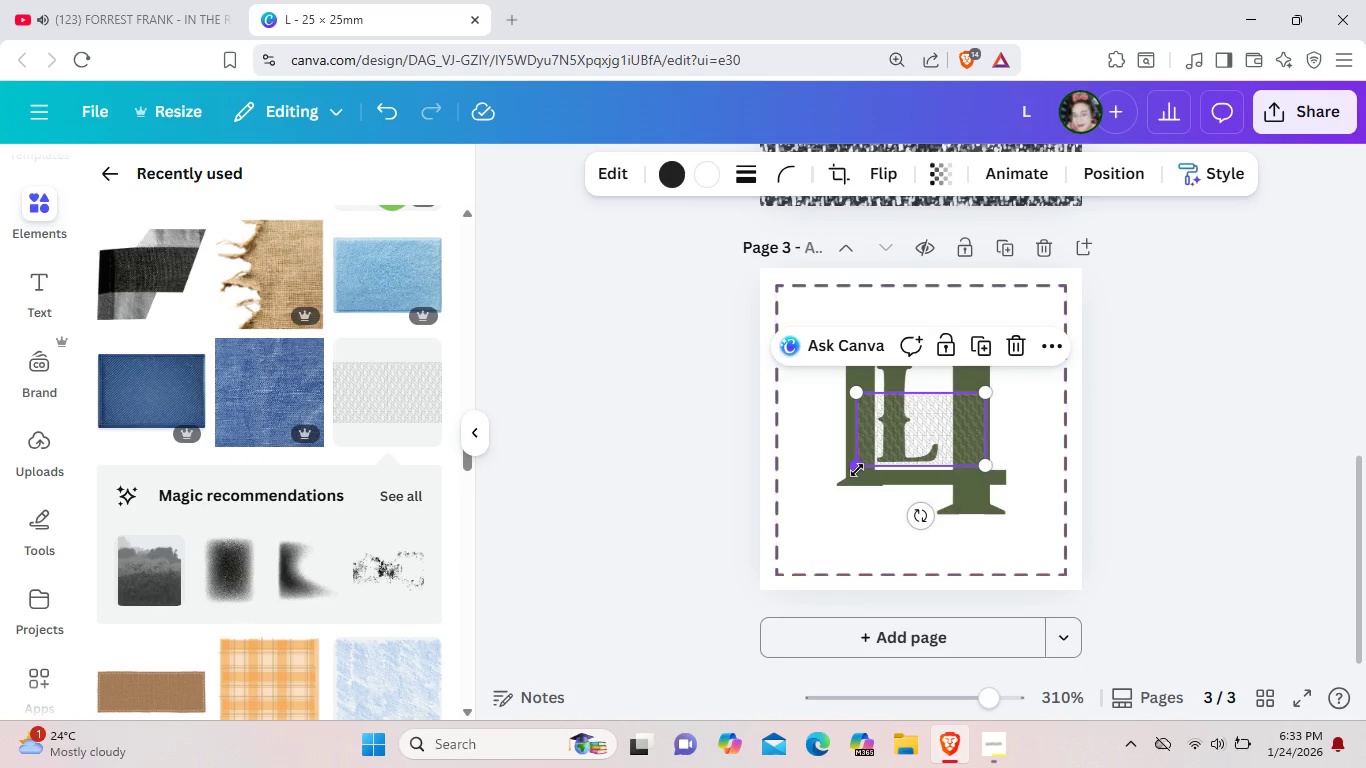 
left_click_drag(start_coordinate=[859, 468], to_coordinate=[695, 617])
 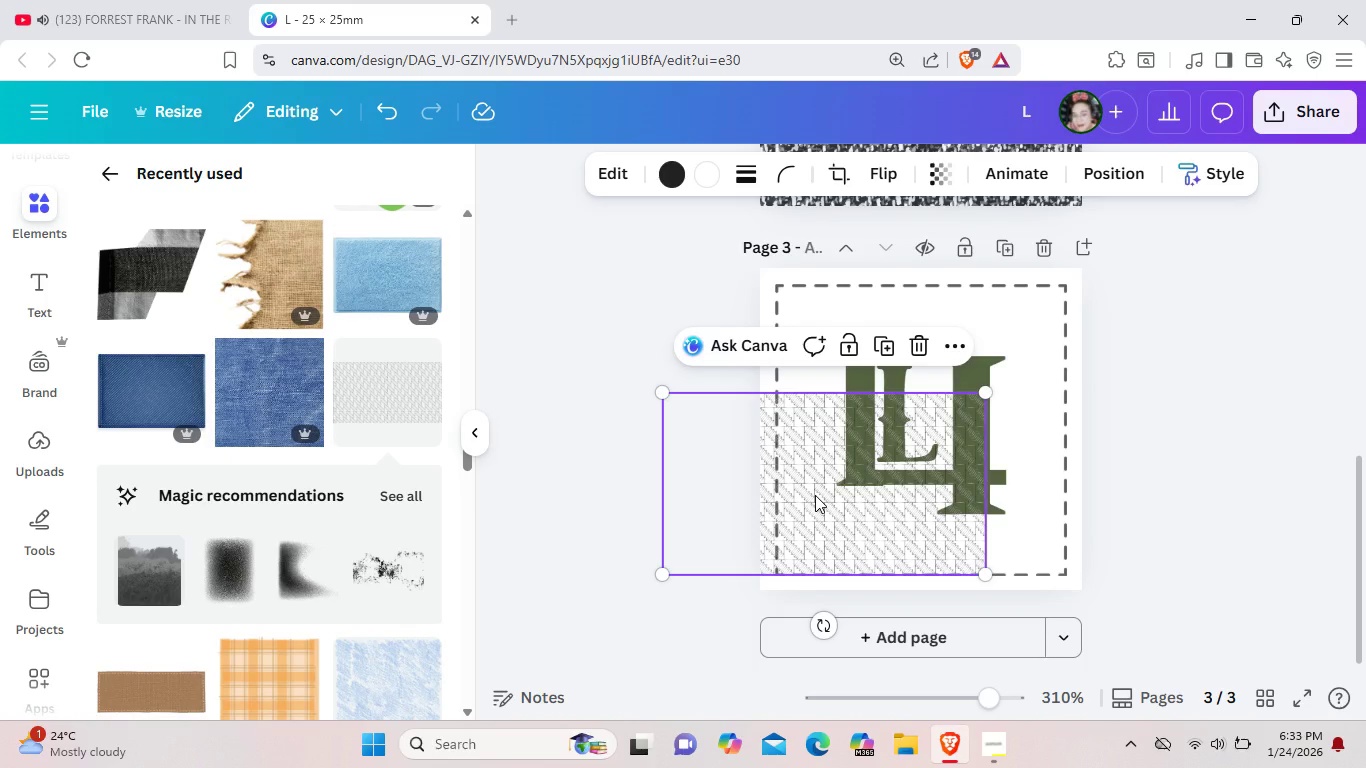 
left_click([912, 343])
 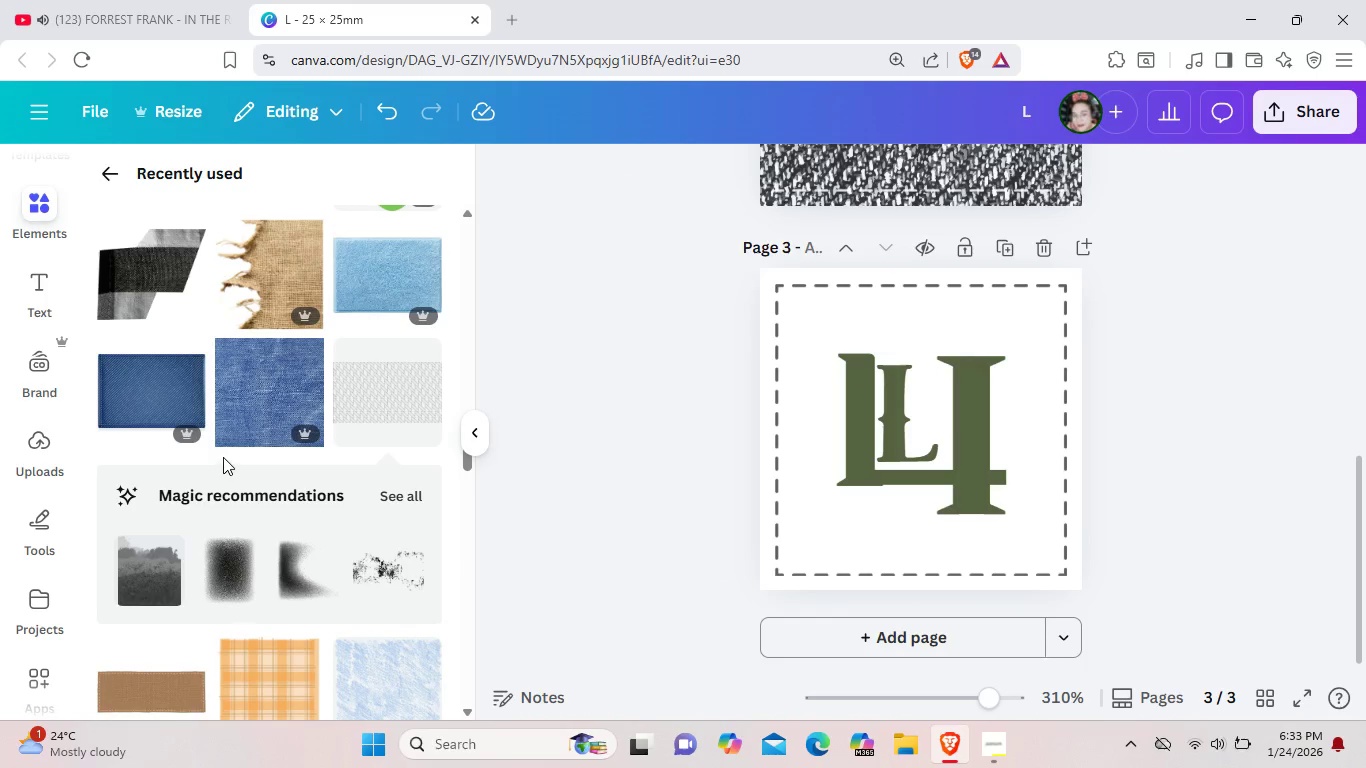 
scroll: coordinate [225, 455], scroll_direction: up, amount: 2.0
 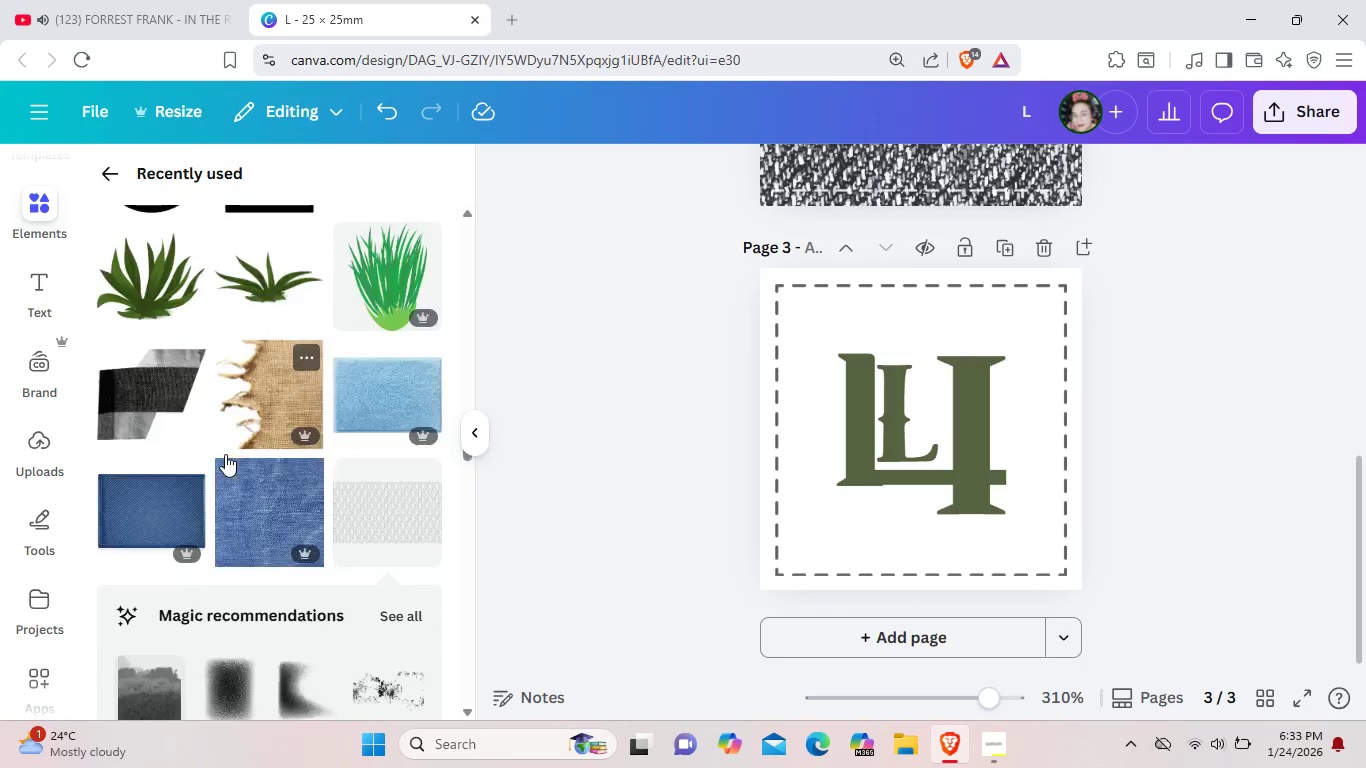 
scroll: coordinate [247, 438], scroll_direction: down, amount: 7.0
 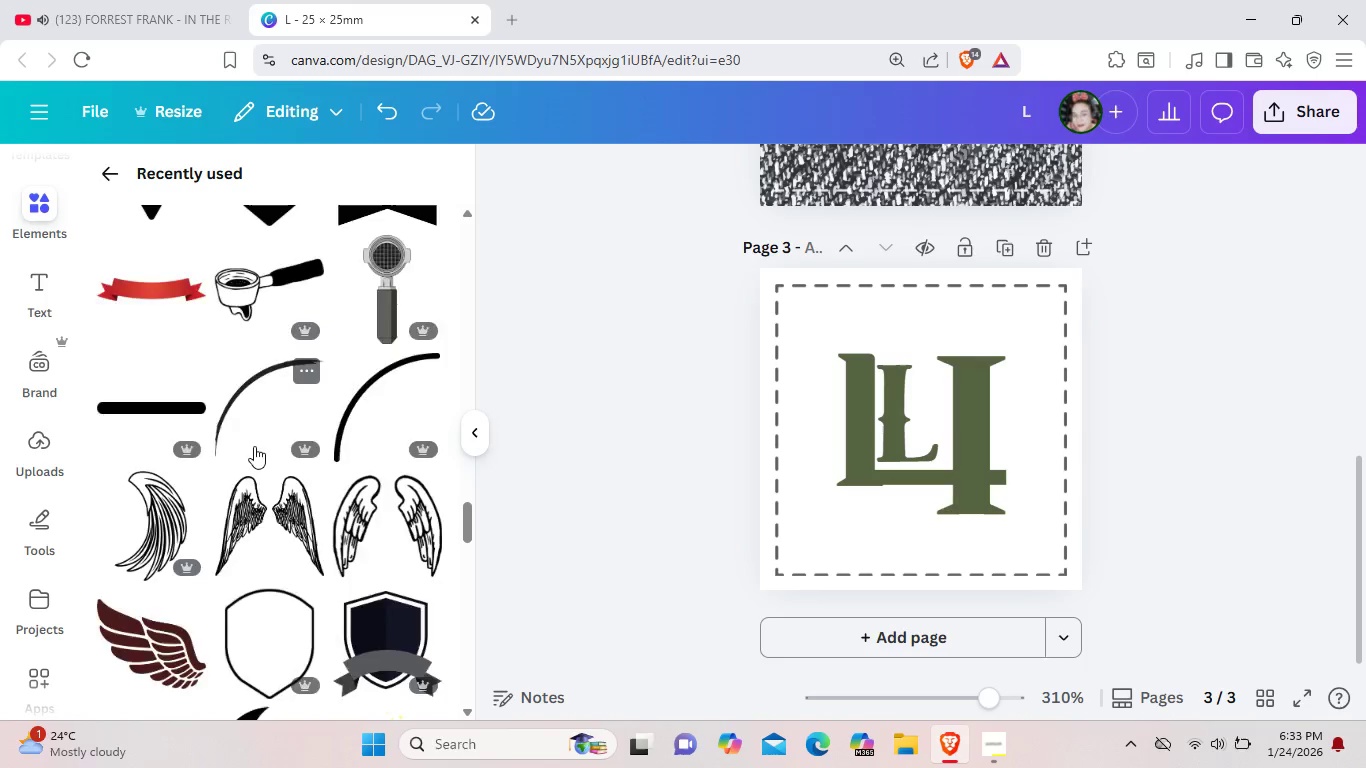 
scroll: coordinate [399, 388], scroll_direction: up, amount: 19.0
 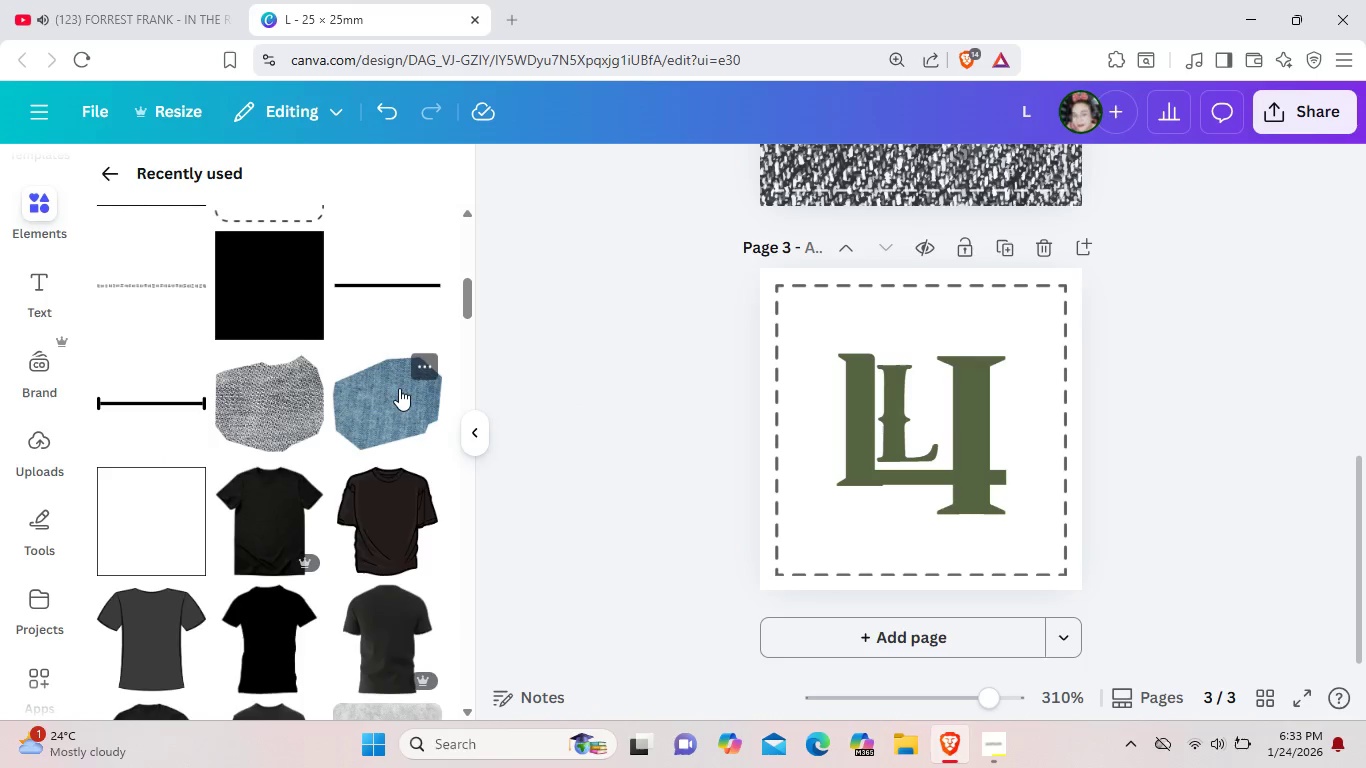 
scroll: coordinate [399, 388], scroll_direction: up, amount: 6.0
 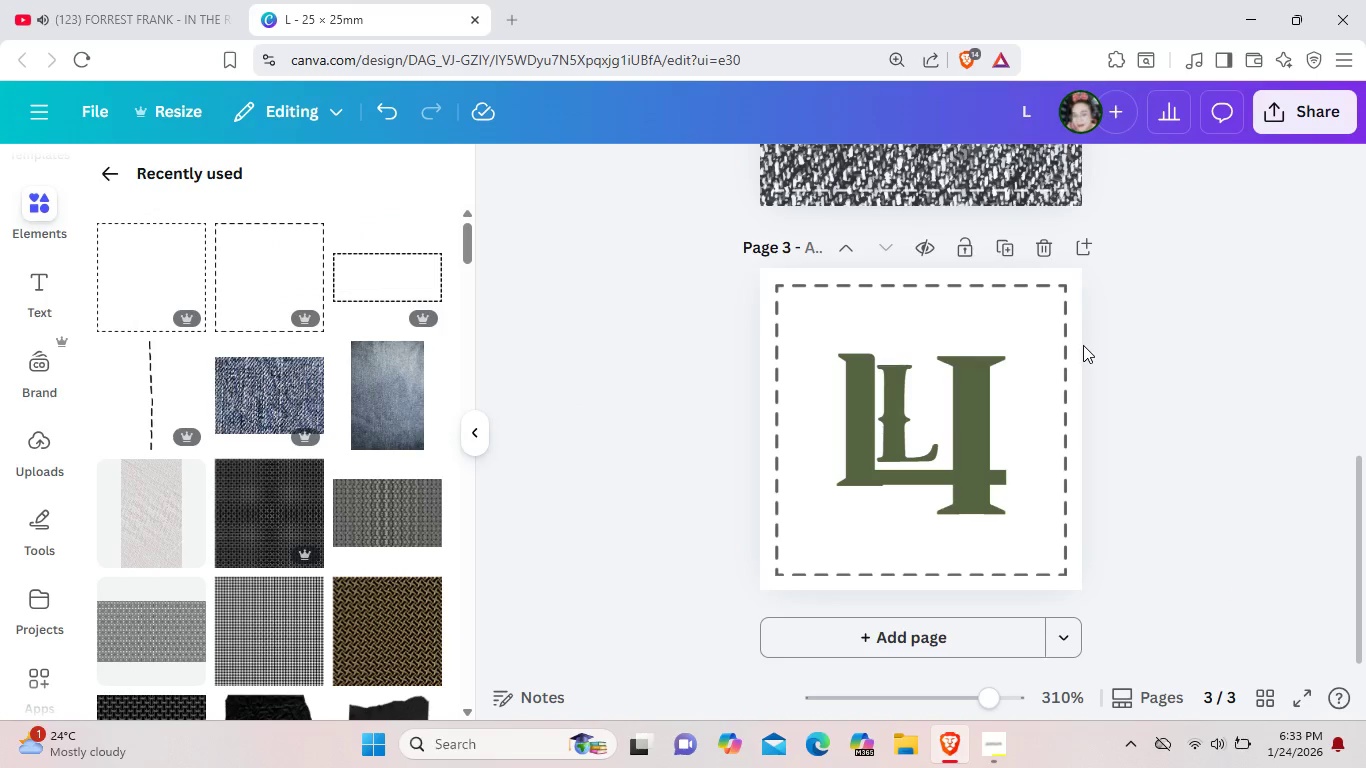 
left_click([1078, 345])
 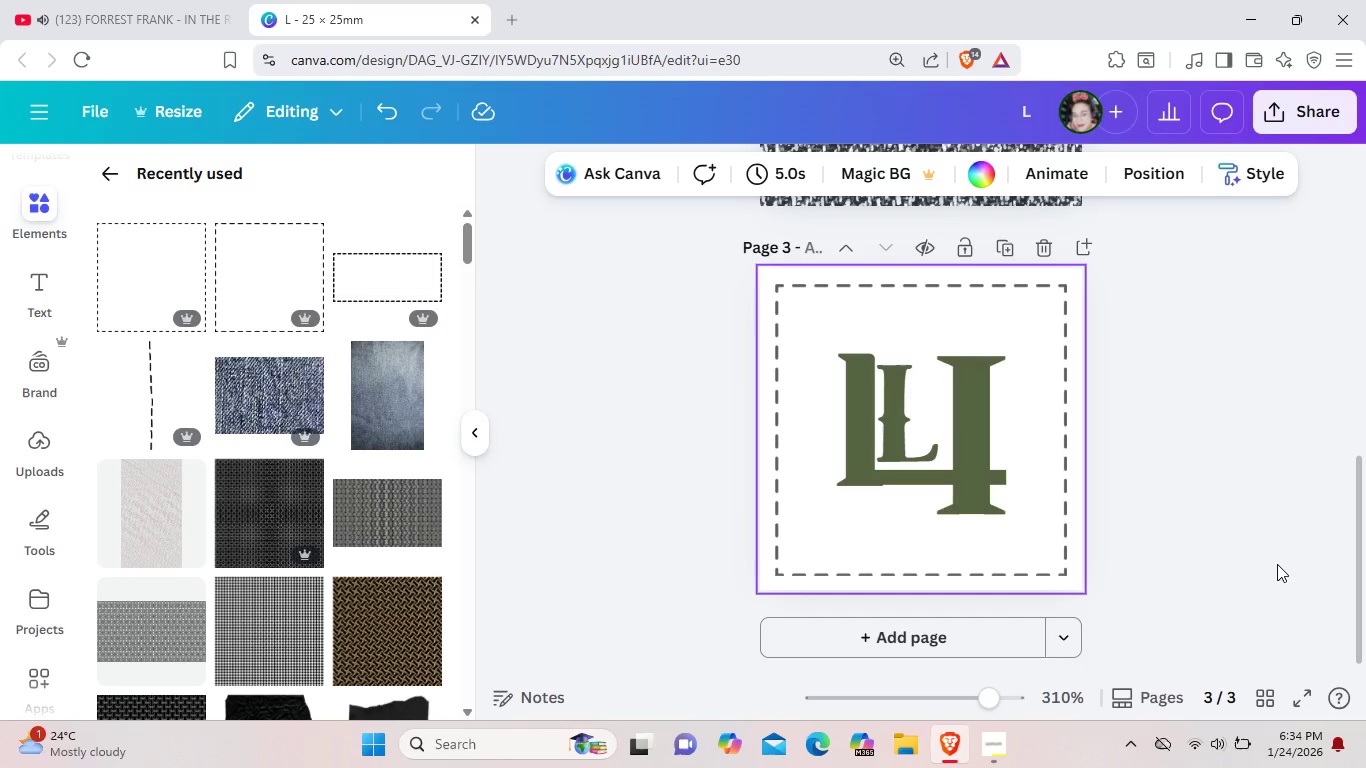 
hold_key(key=ControlLeft, duration=1.5)
scroll: coordinate [1277, 564], scroll_direction: up, amount: 4.0
 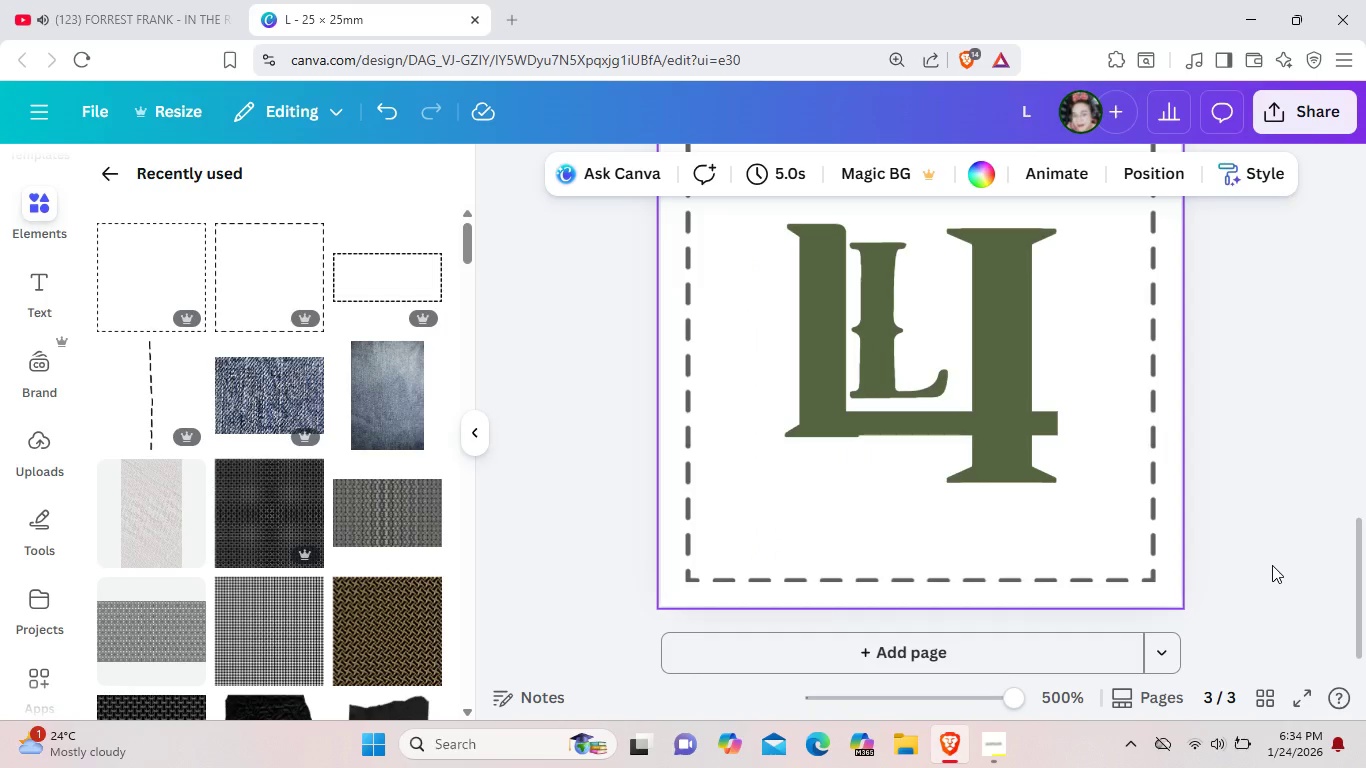 
hold_key(key=ControlLeft, duration=1.52)
scroll: coordinate [1272, 565], scroll_direction: up, amount: 4.0
 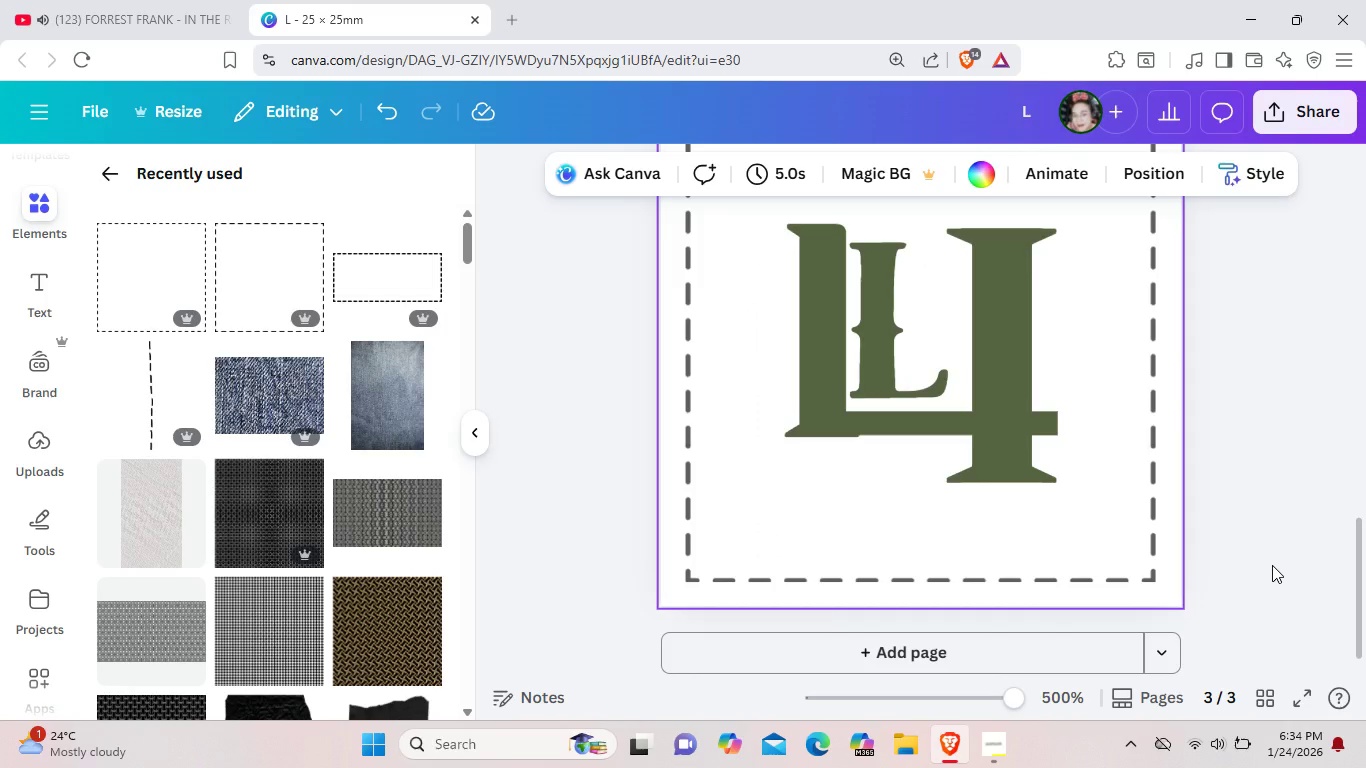 
key(Control+ControlLeft)
 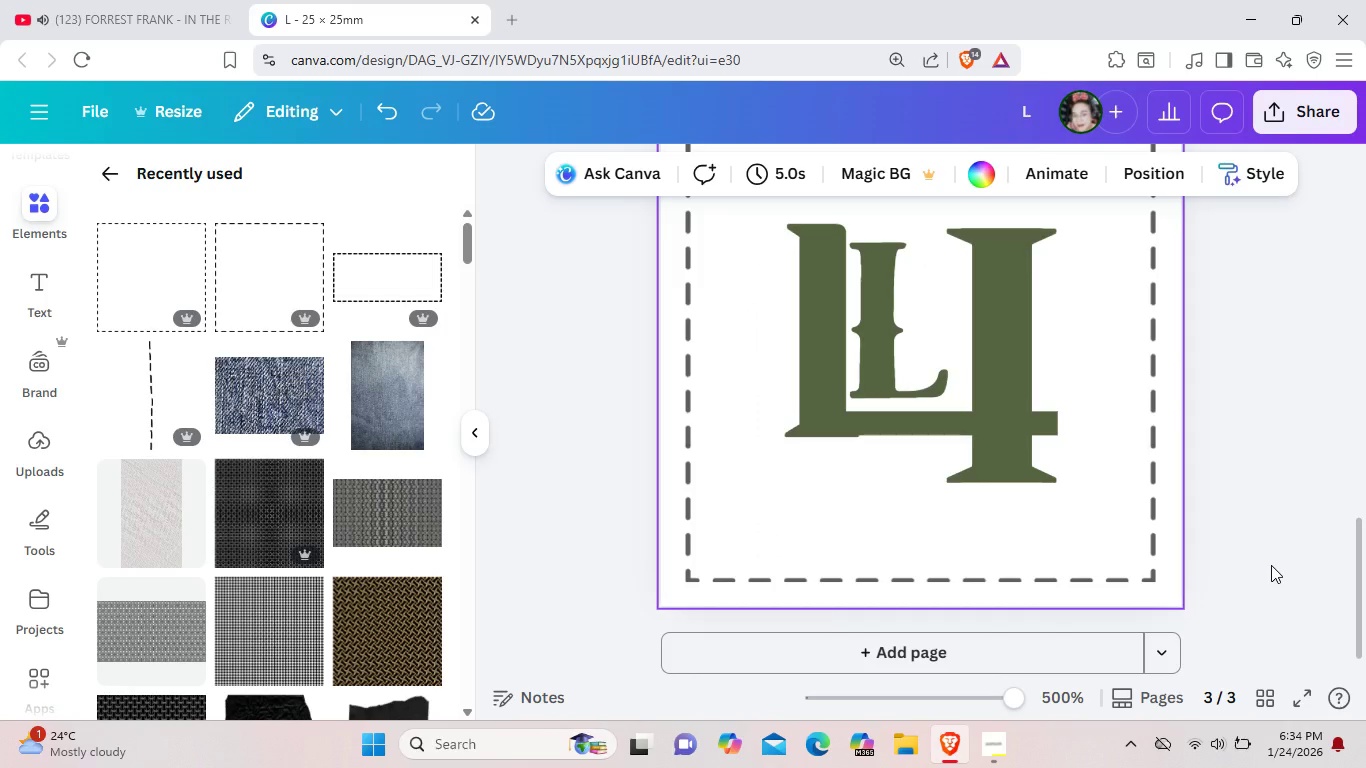 
key(Control+ControlLeft)
 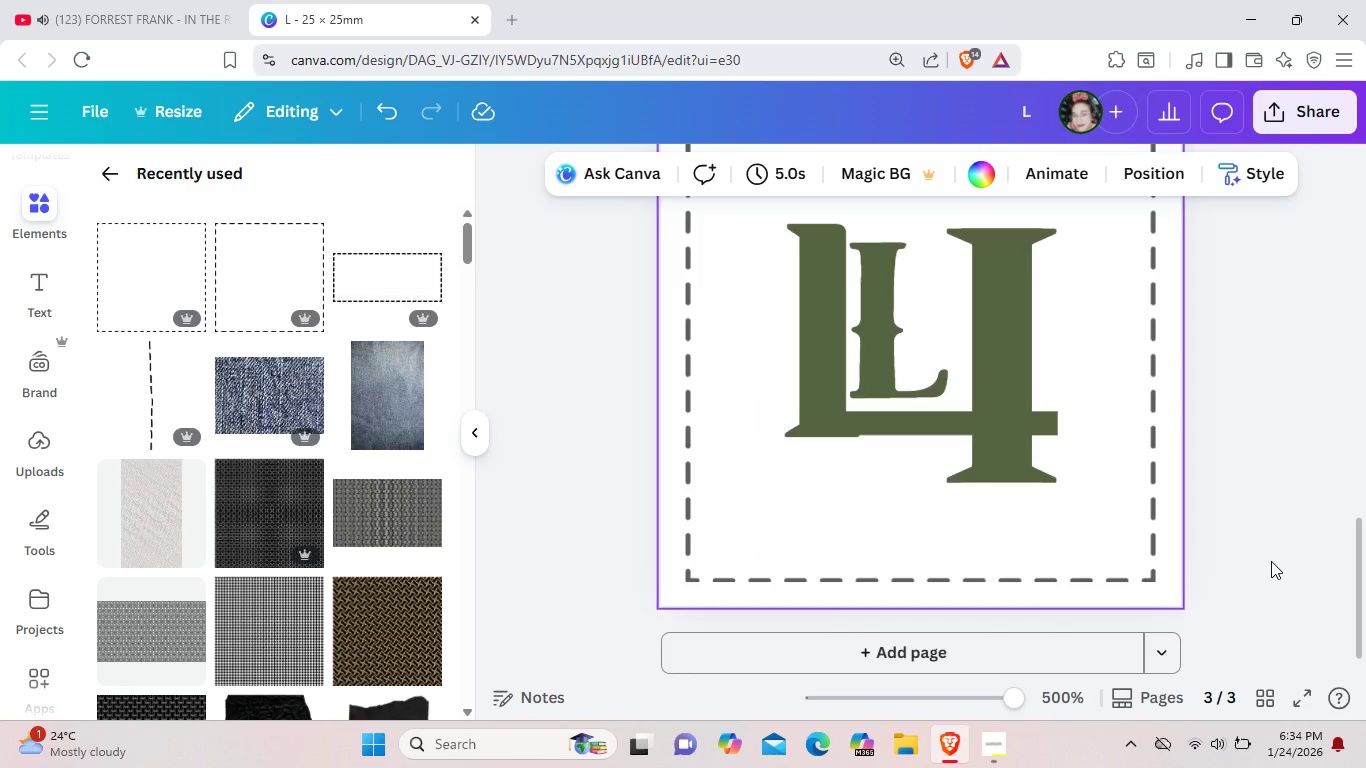 
hold_key(key=ControlLeft, duration=0.61)
 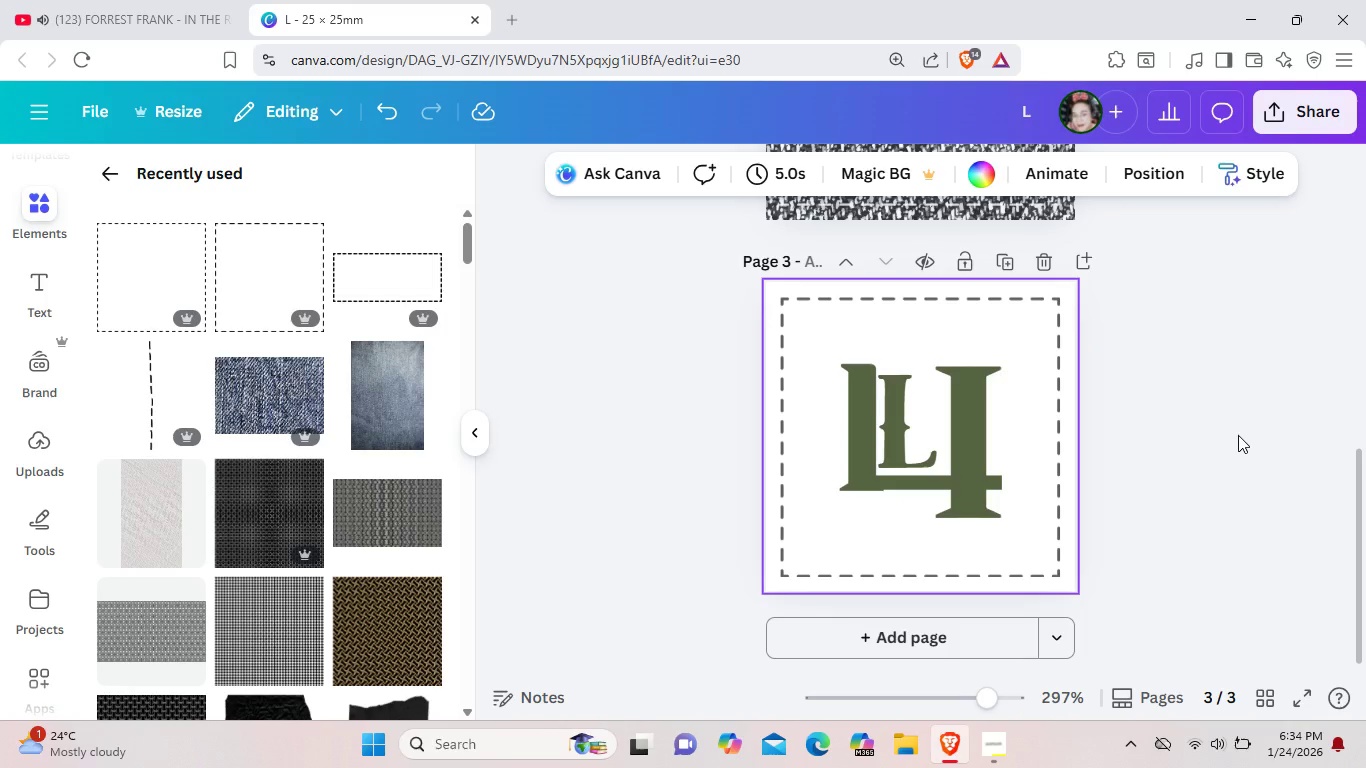 
scroll: coordinate [1271, 565], scroll_direction: up, amount: 2.0
 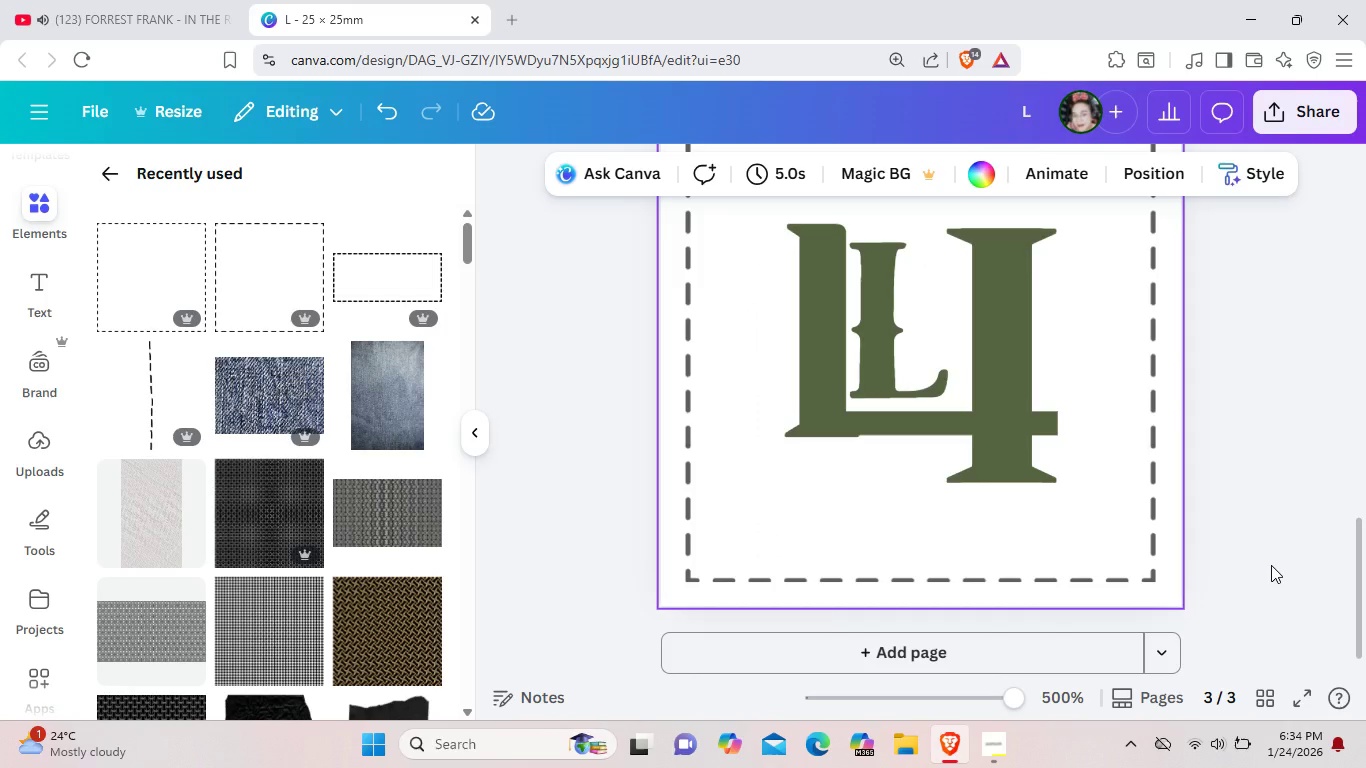 
scroll: coordinate [1271, 561], scroll_direction: down, amount: 3.0
 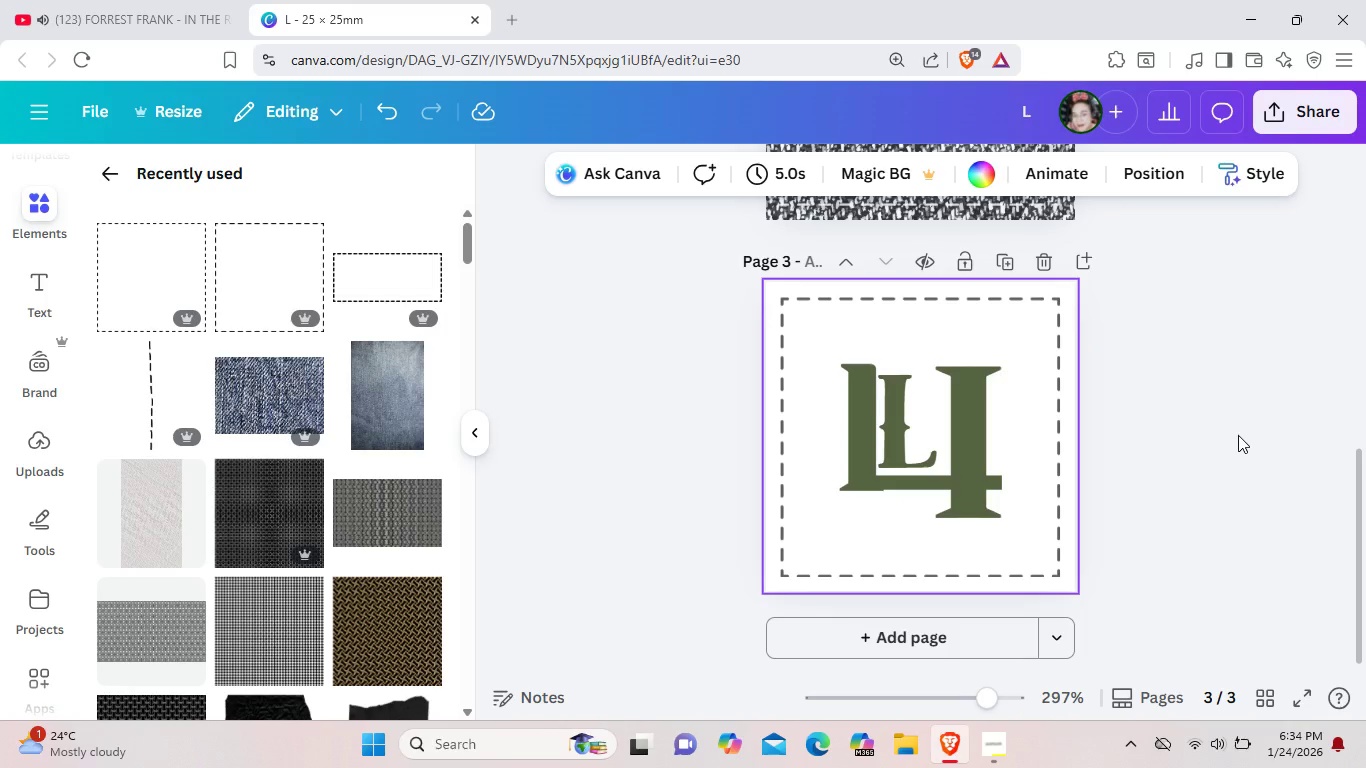 
left_click([1203, 428])
 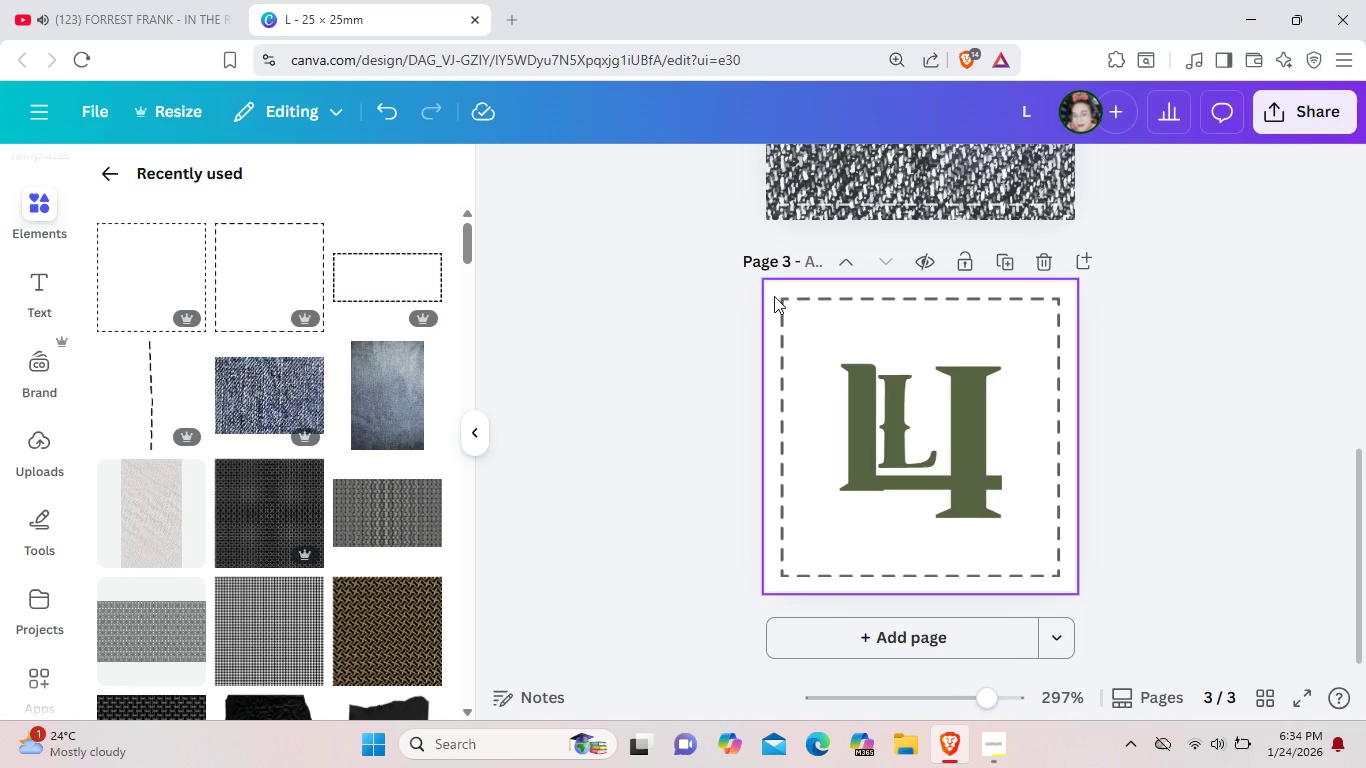 
left_click([774, 296])
 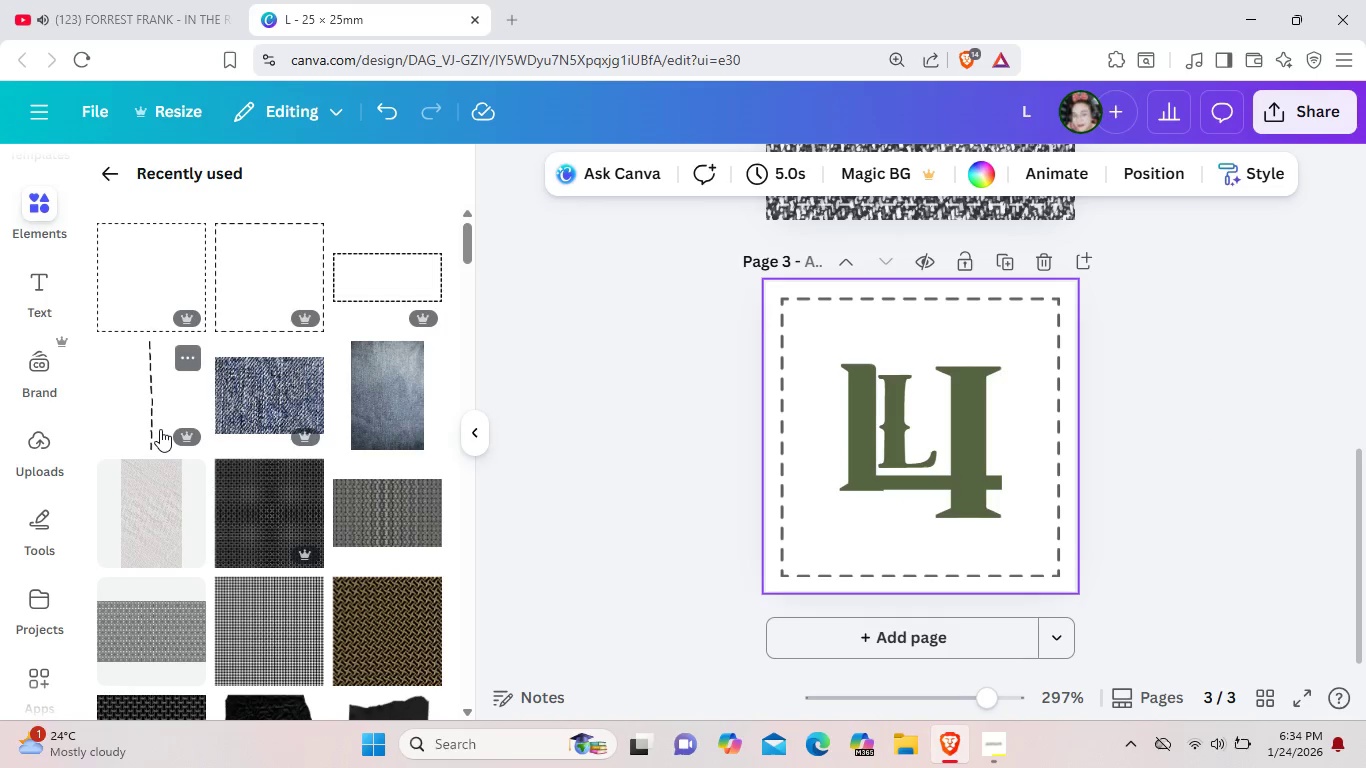 
scroll: coordinate [160, 429], scroll_direction: up, amount: 4.0
 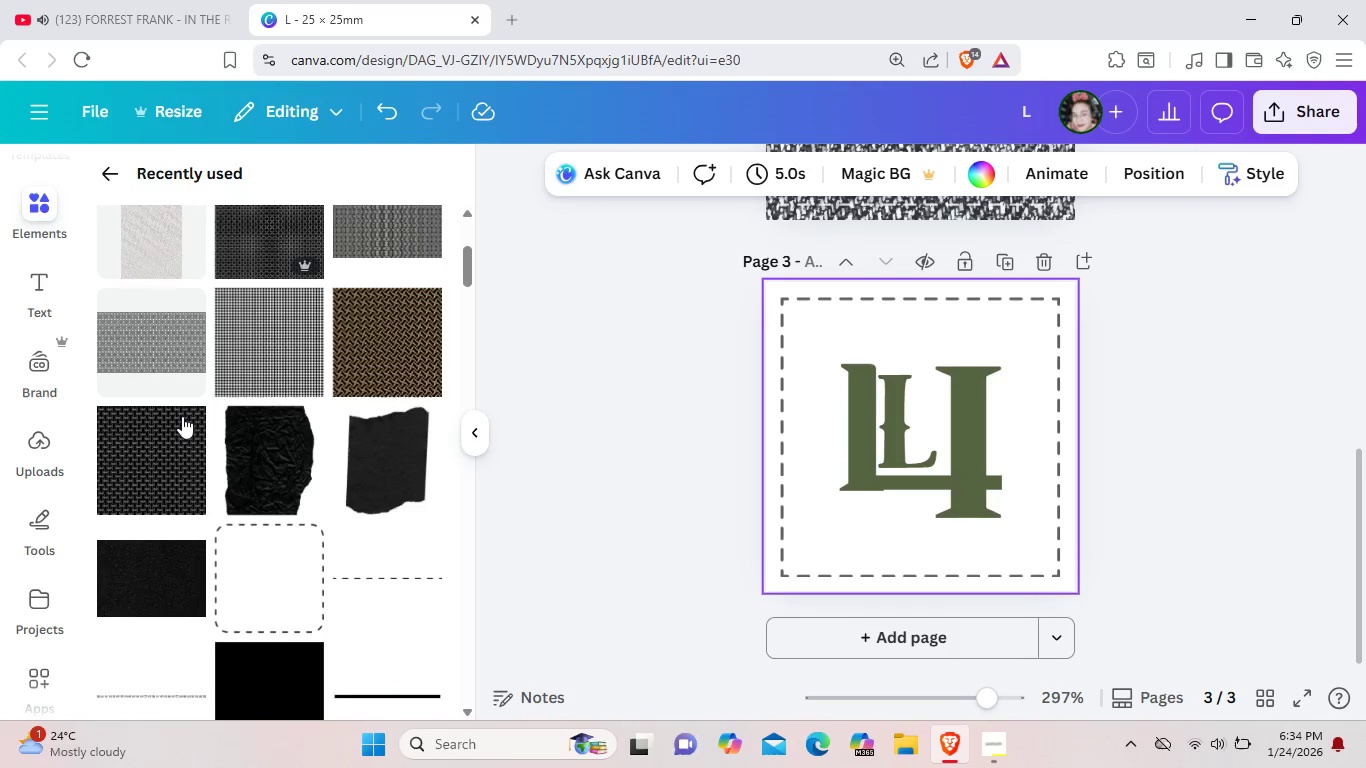 
scroll: coordinate [182, 416], scroll_direction: down, amount: 3.0
 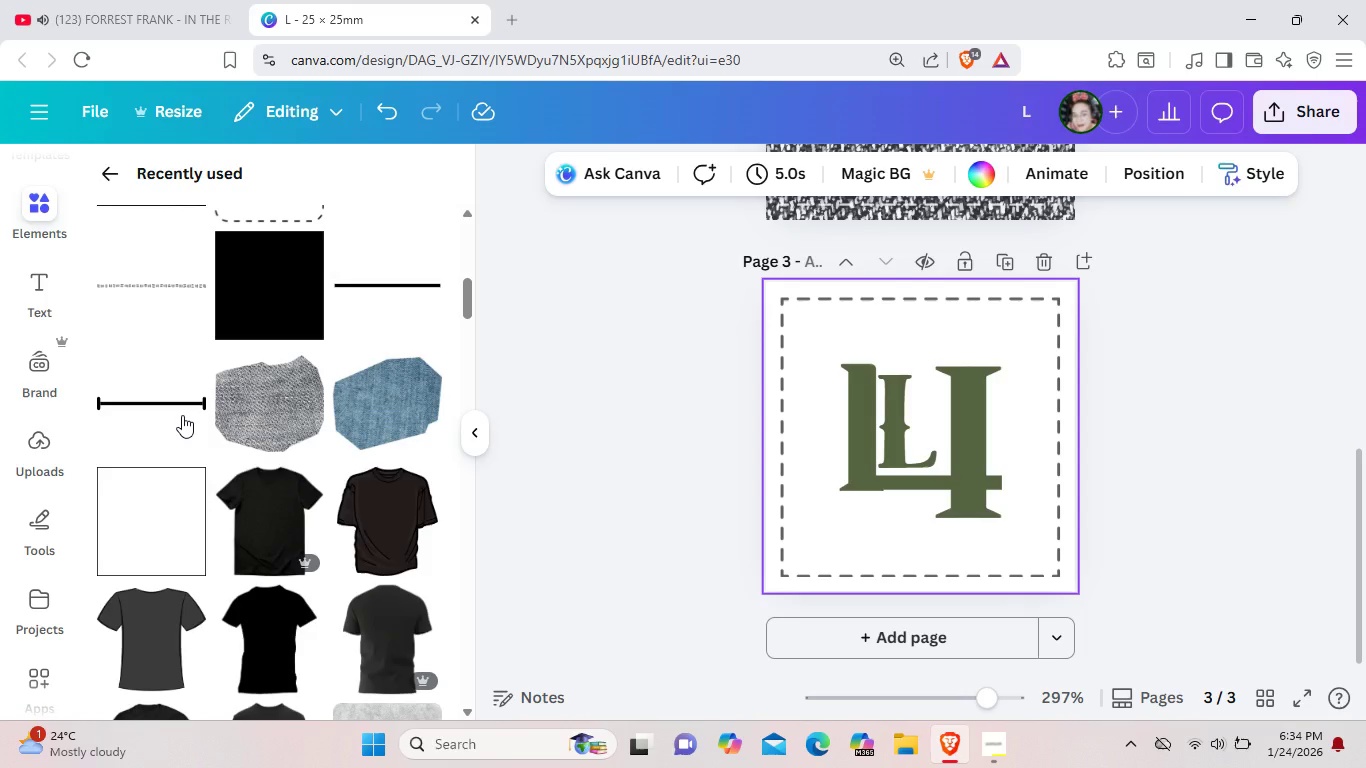 
scroll: coordinate [366, 409], scroll_direction: up, amount: 8.0
 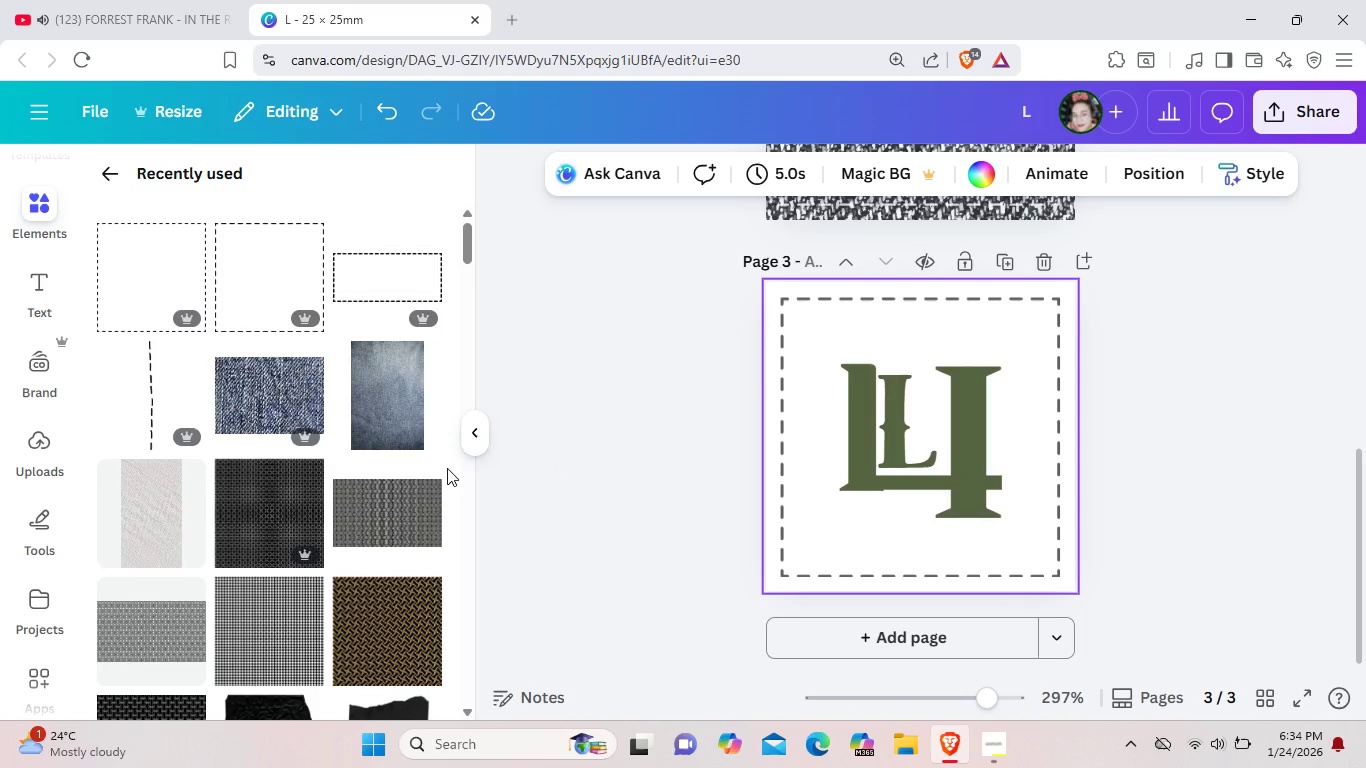 
scroll: coordinate [447, 468], scroll_direction: down, amount: 3.0
 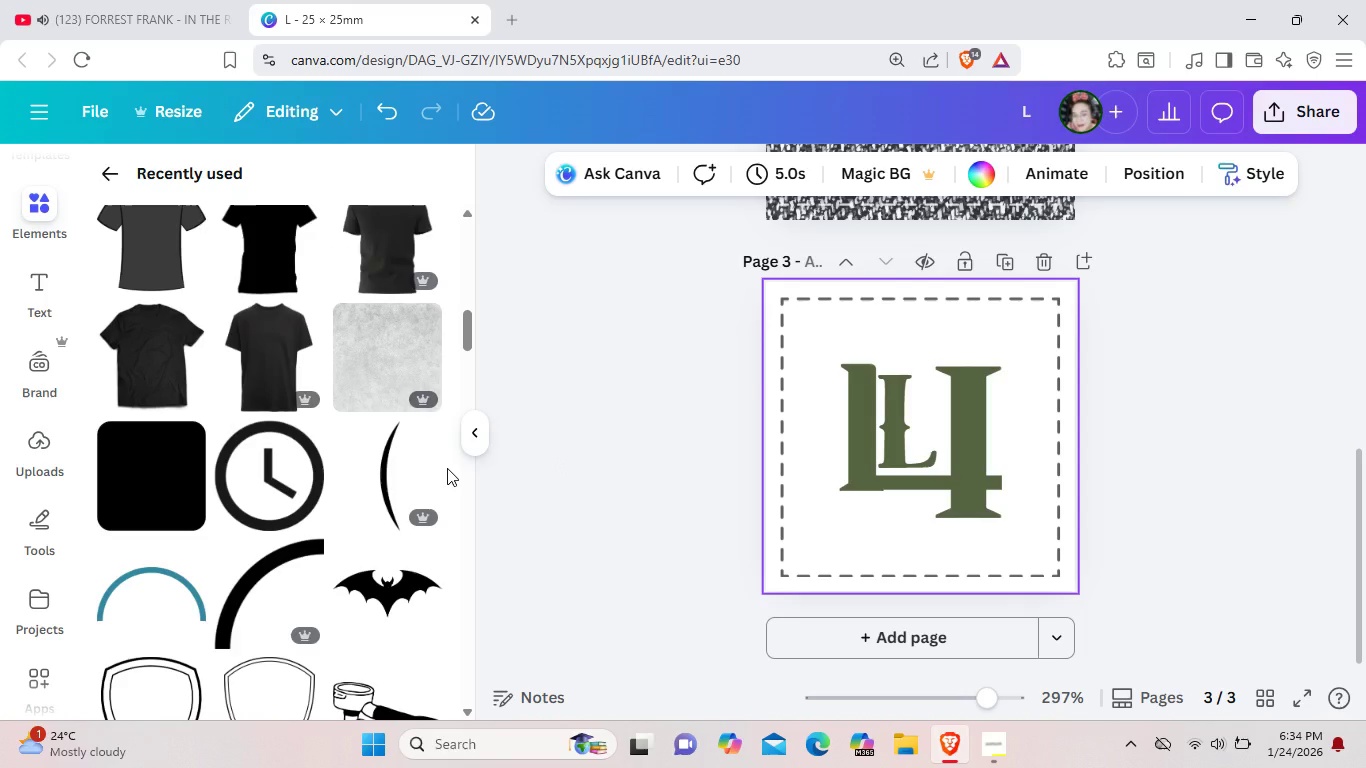 
scroll: coordinate [443, 453], scroll_direction: up, amount: 11.0
 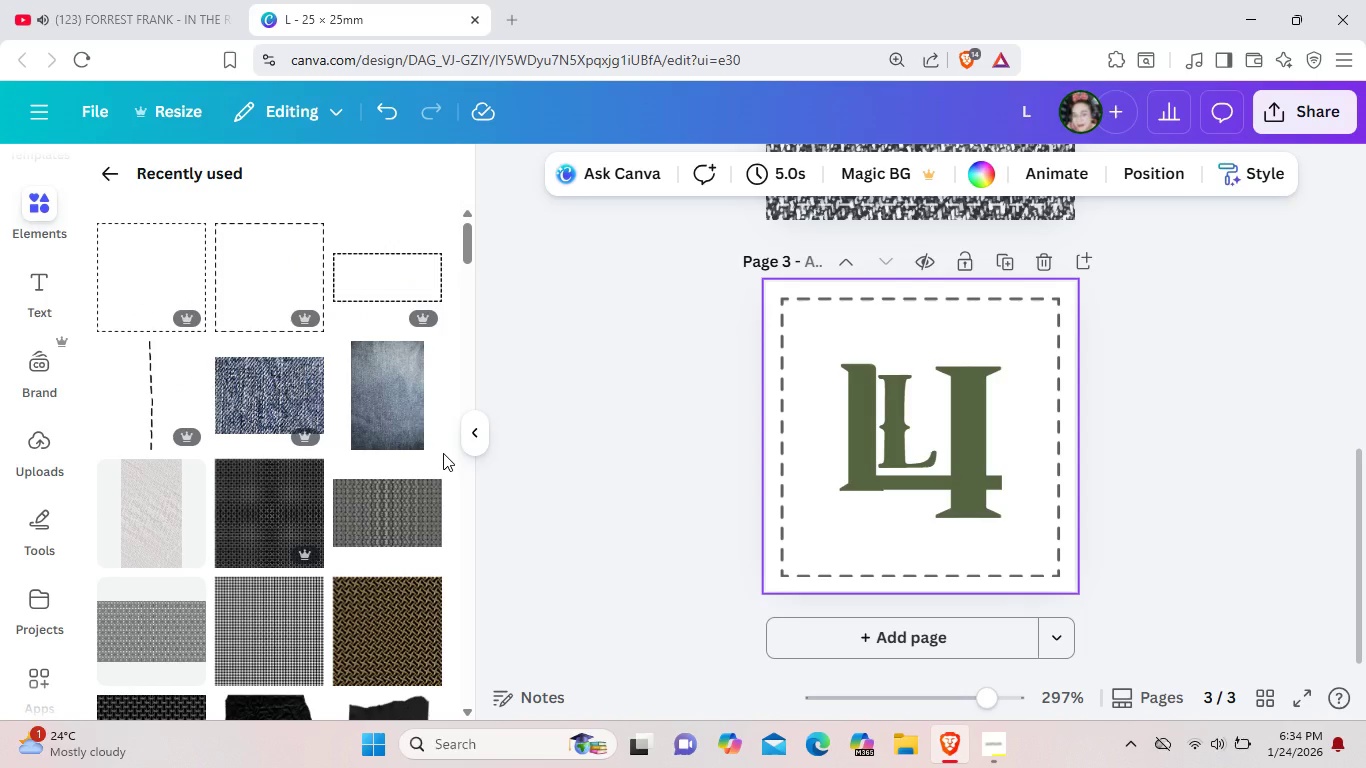 
scroll: coordinate [443, 453], scroll_direction: down, amount: 4.0
 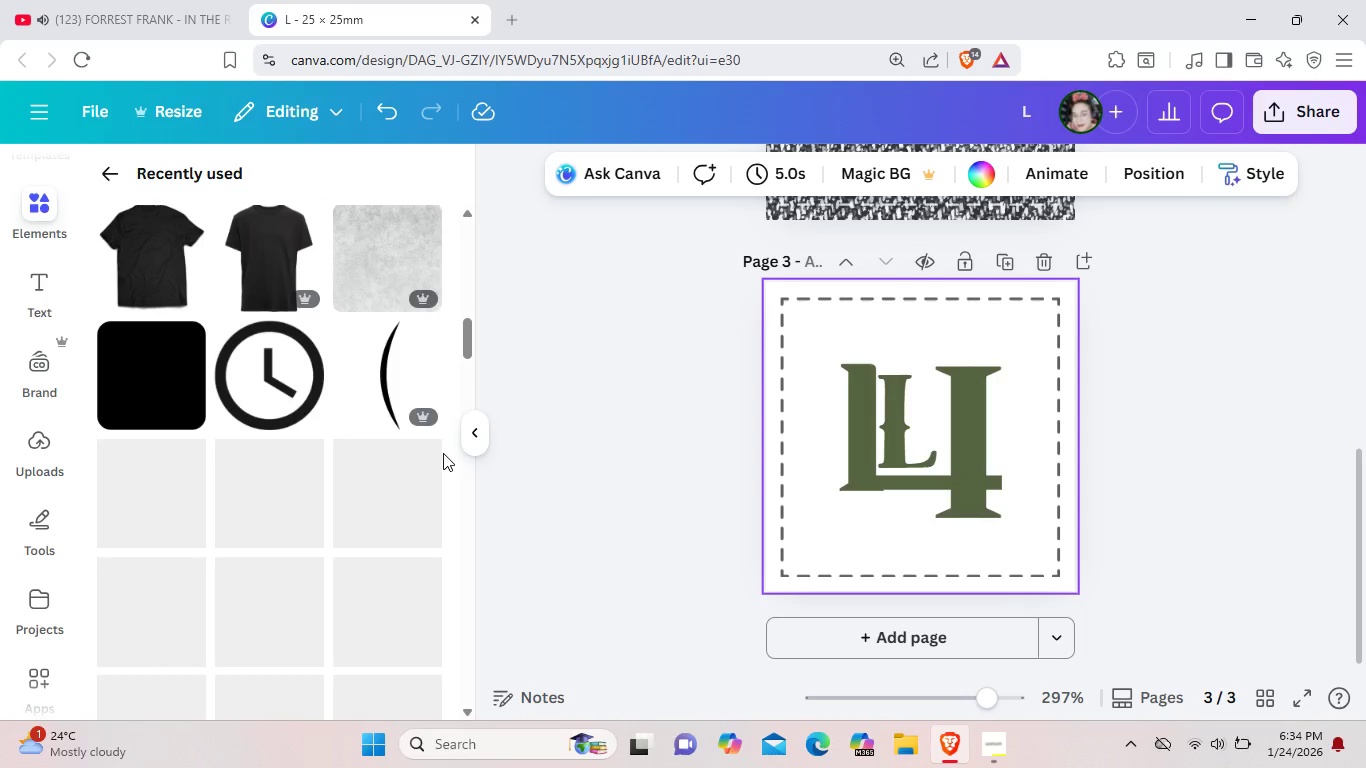 
scroll: coordinate [441, 455], scroll_direction: up, amount: 10.0
 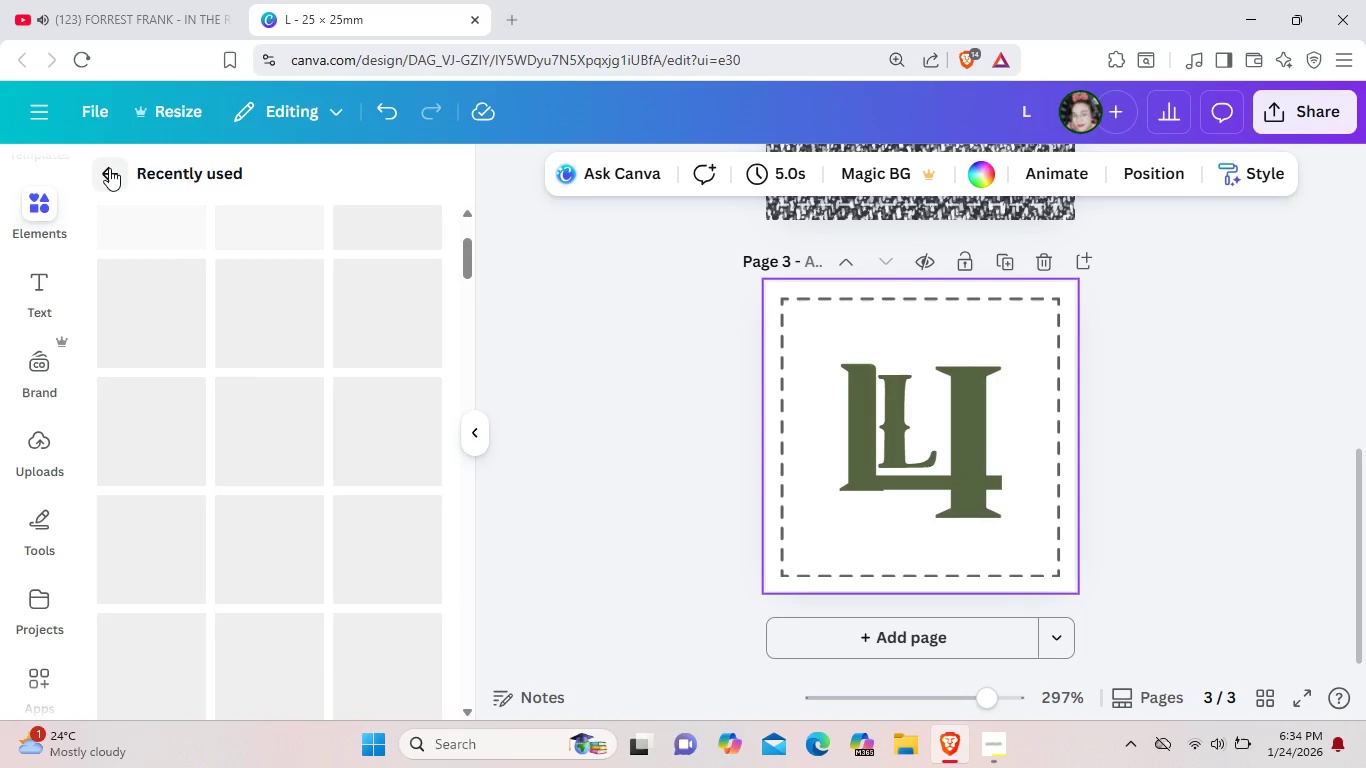 
left_click([109, 168])
 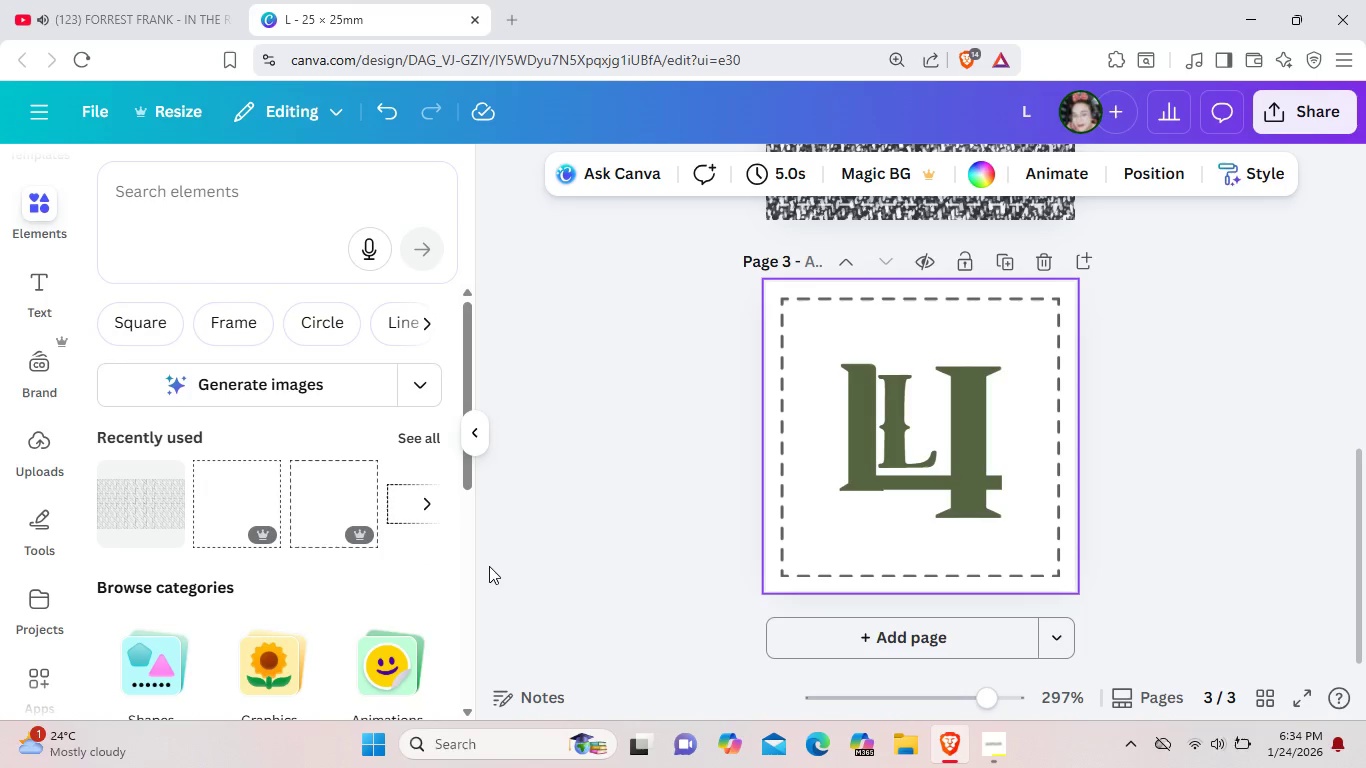 
wait(5.53)
 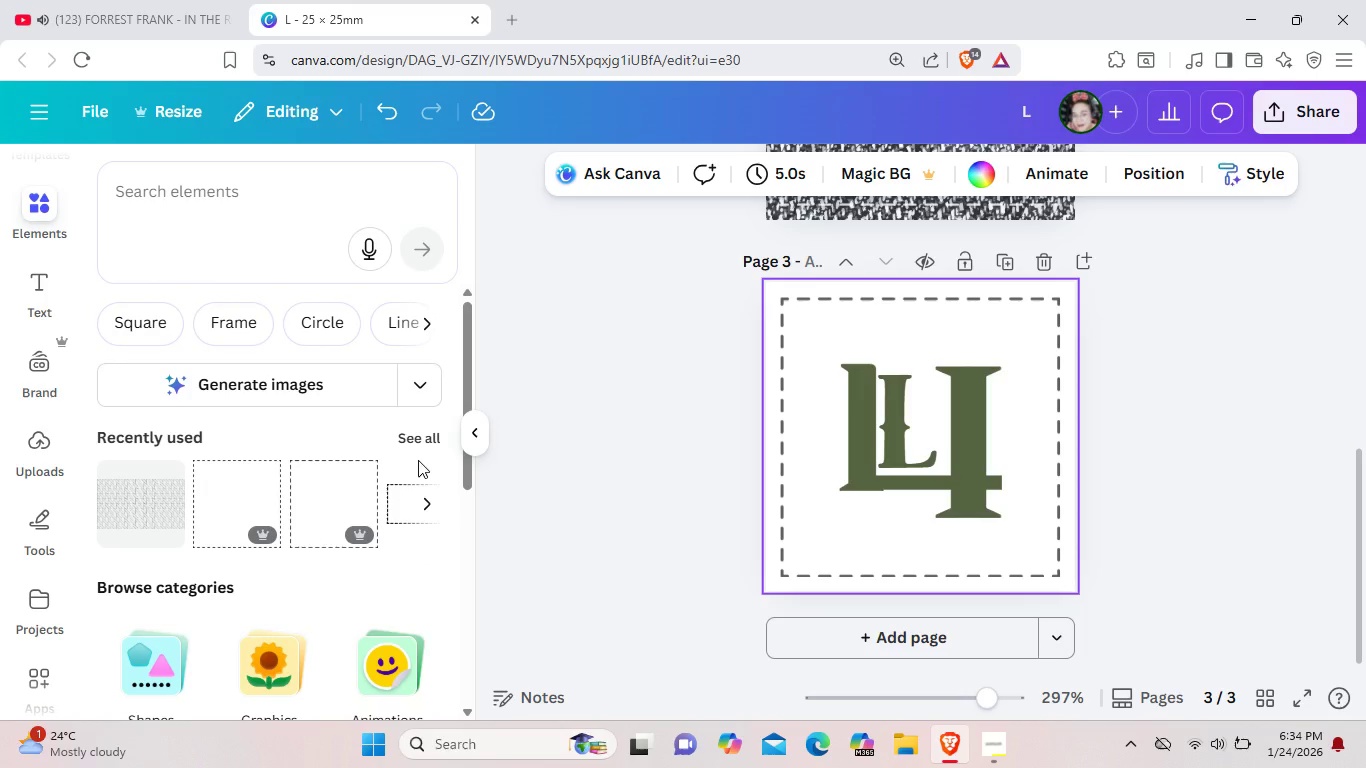 
scroll: coordinate [1122, 480], scroll_direction: up, amount: 3.0
 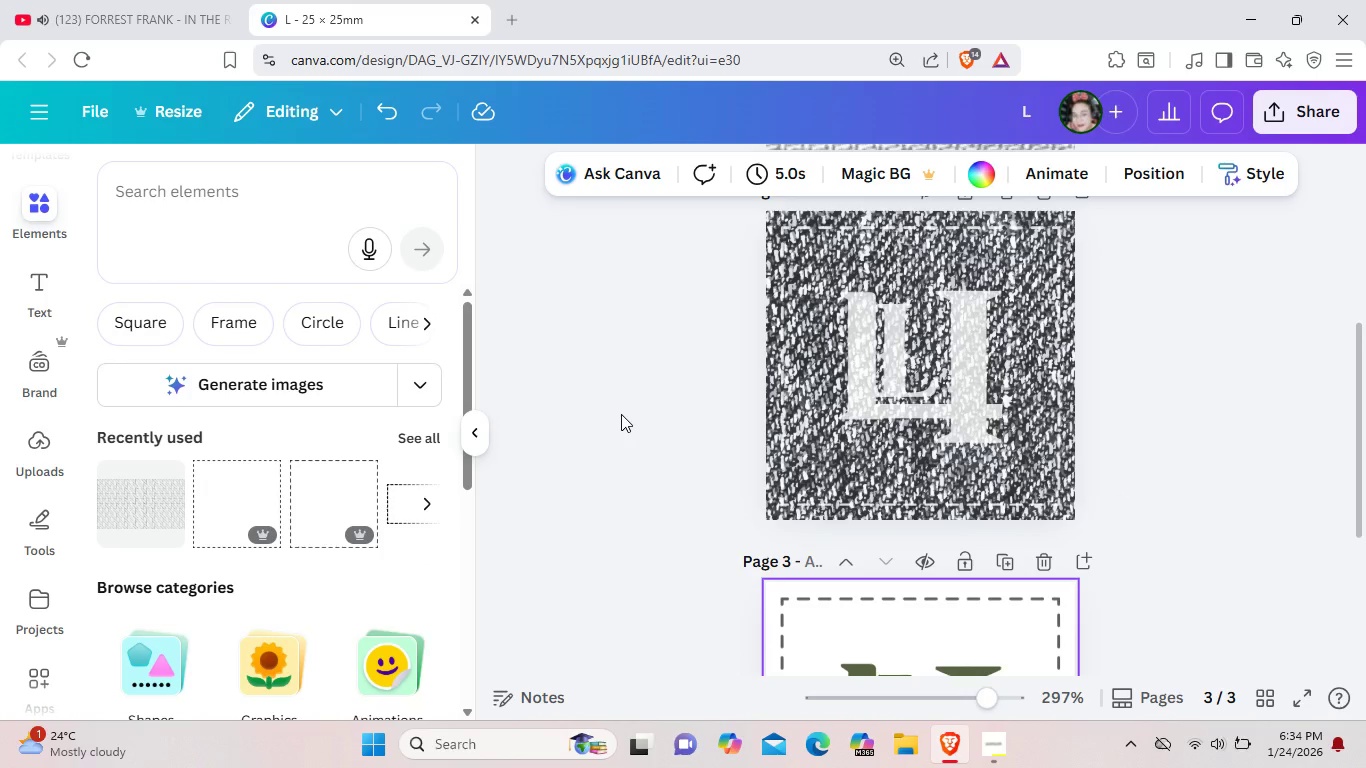 
left_click([622, 411])
 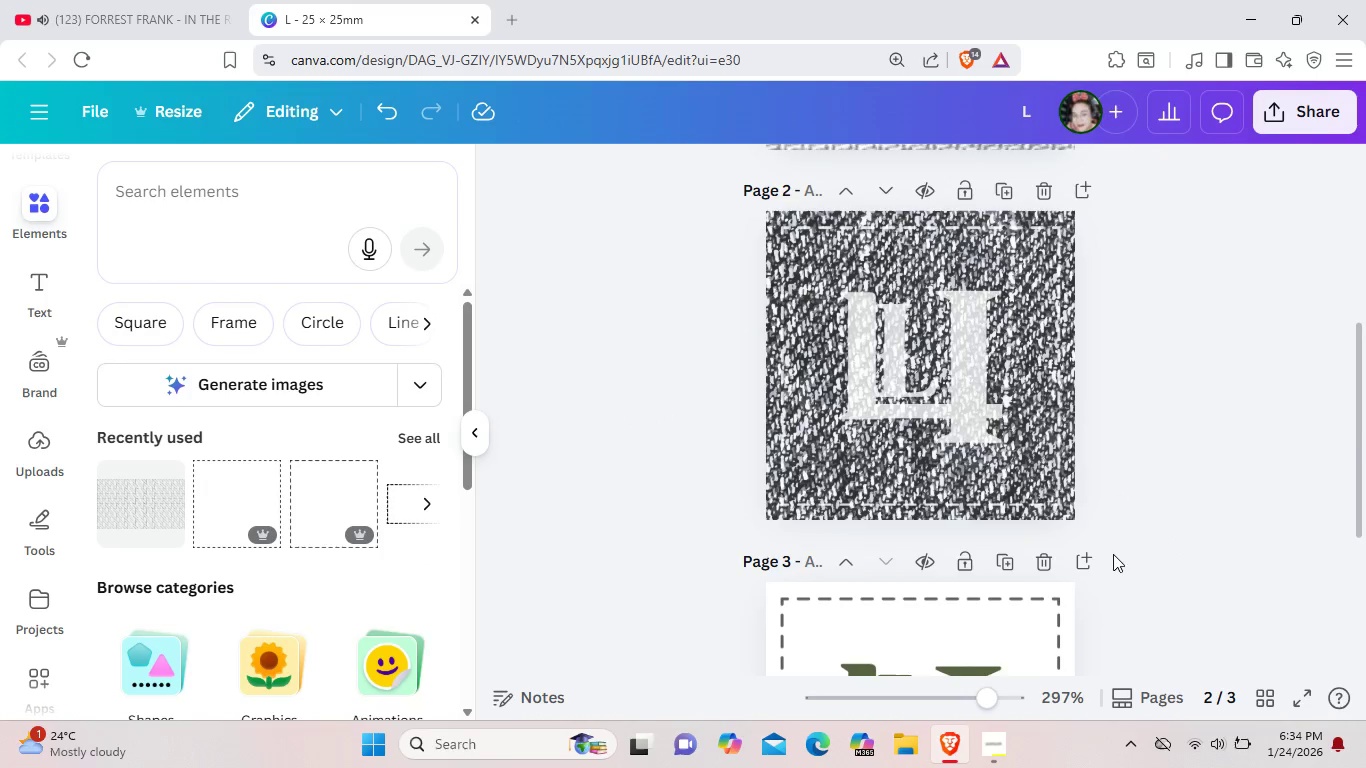 
scroll: coordinate [1106, 557], scroll_direction: down, amount: 3.0
 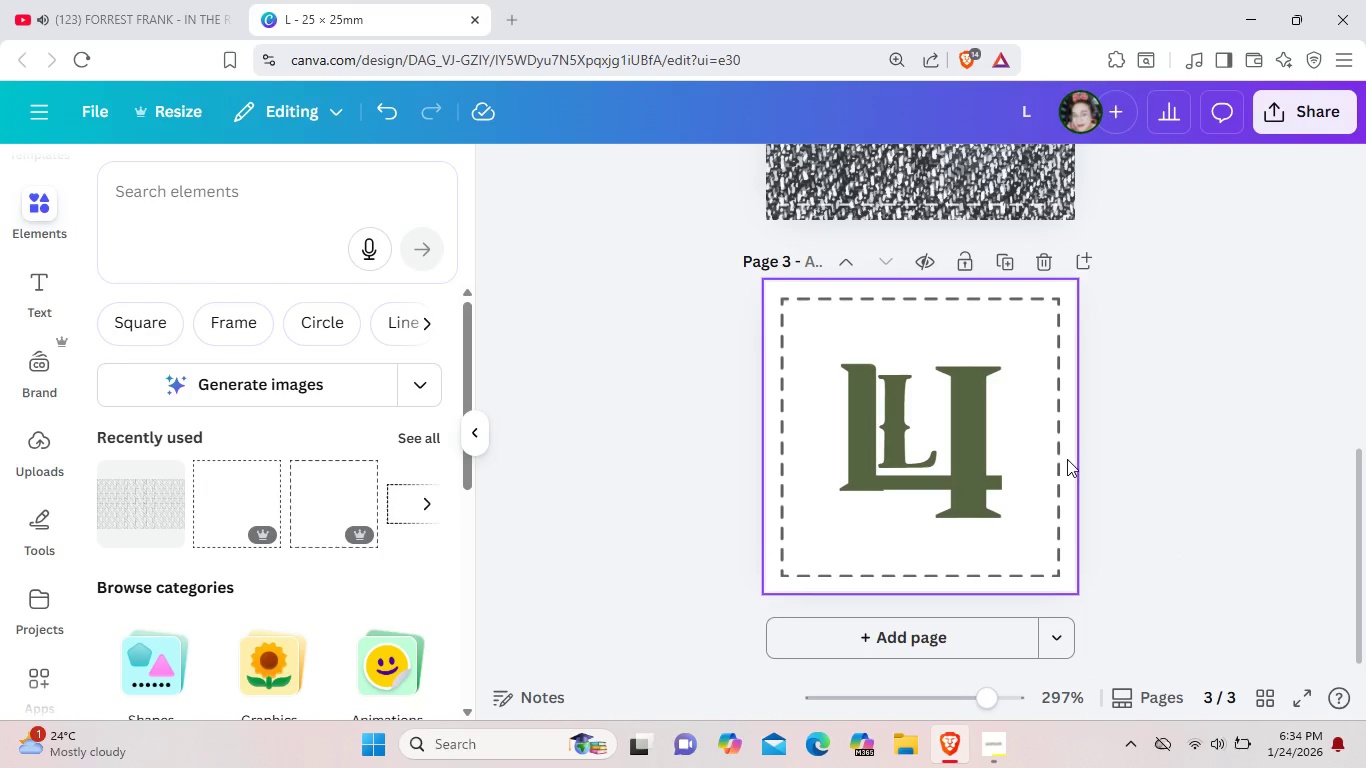 
left_click([1071, 459])
 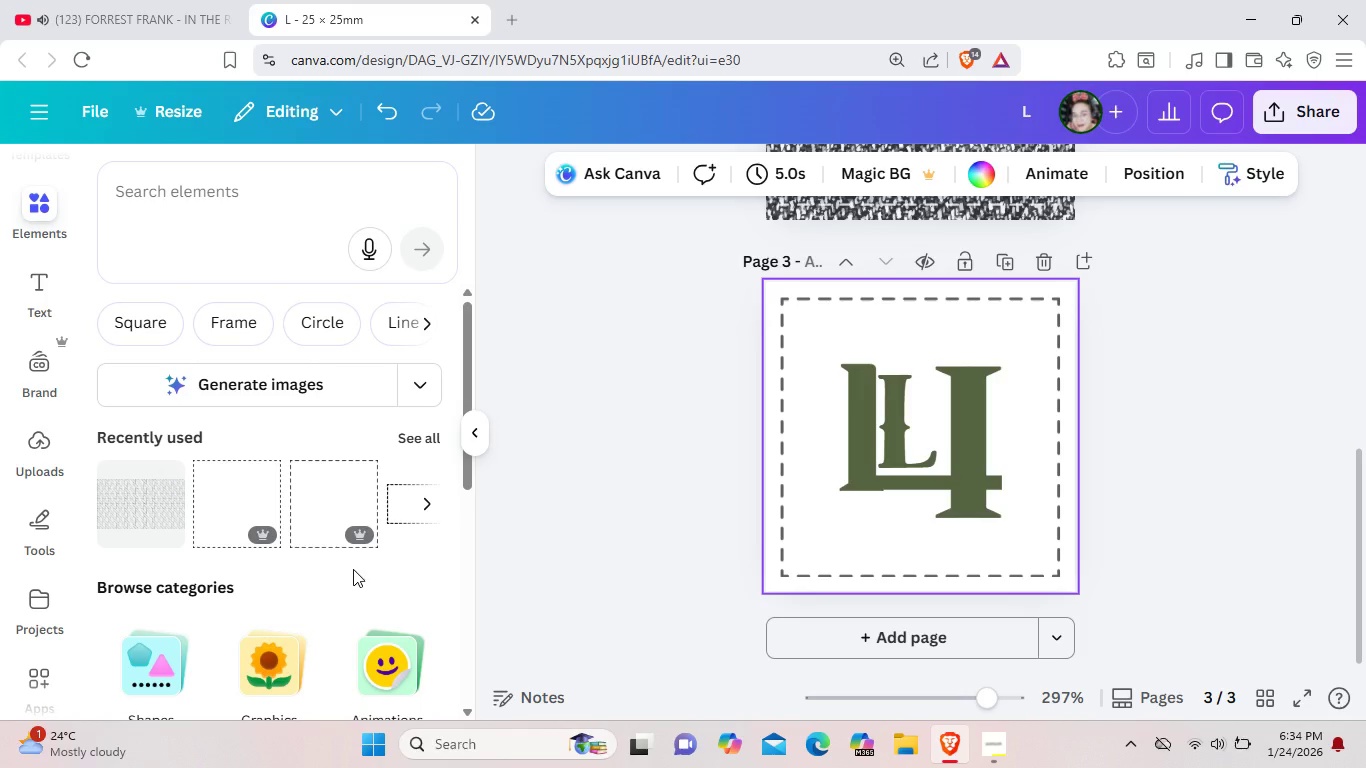 
scroll: coordinate [365, 555], scroll_direction: up, amount: 7.0
 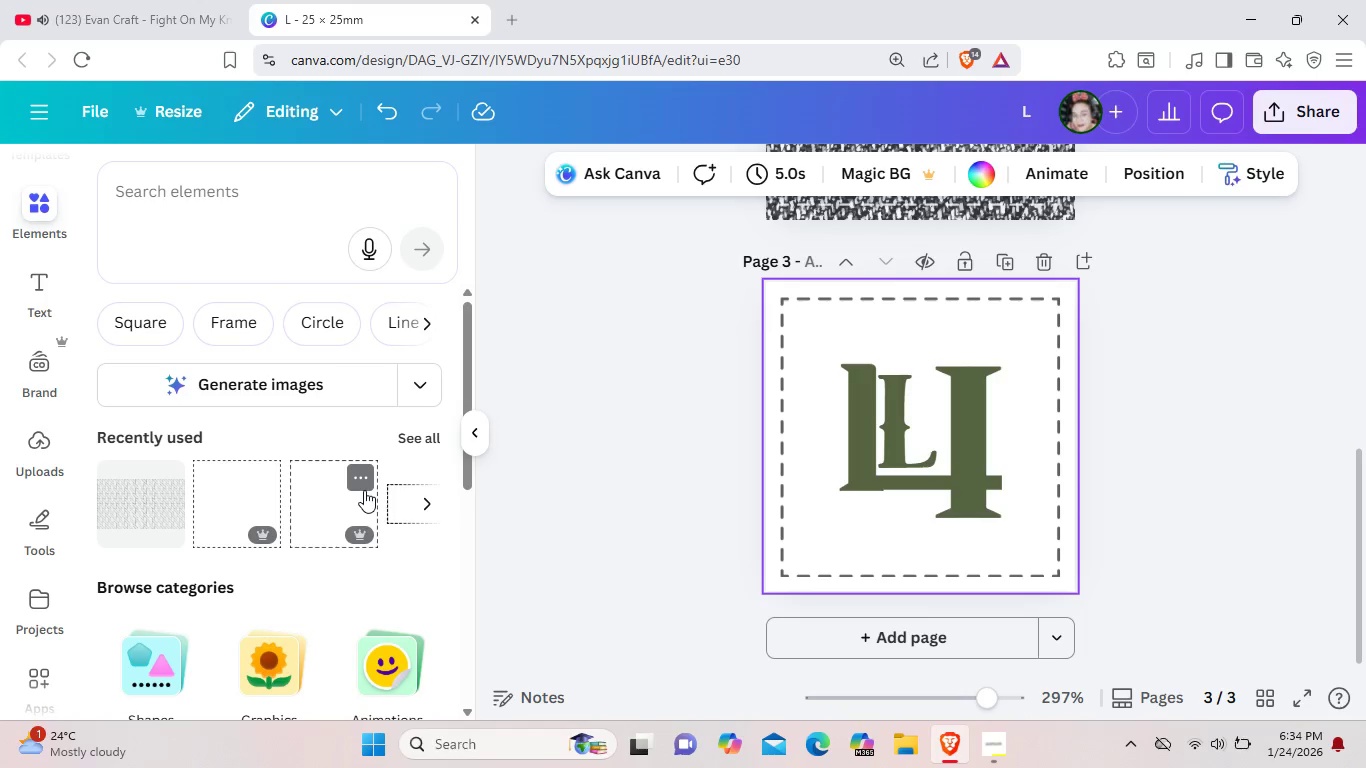 
wait(12.47)
 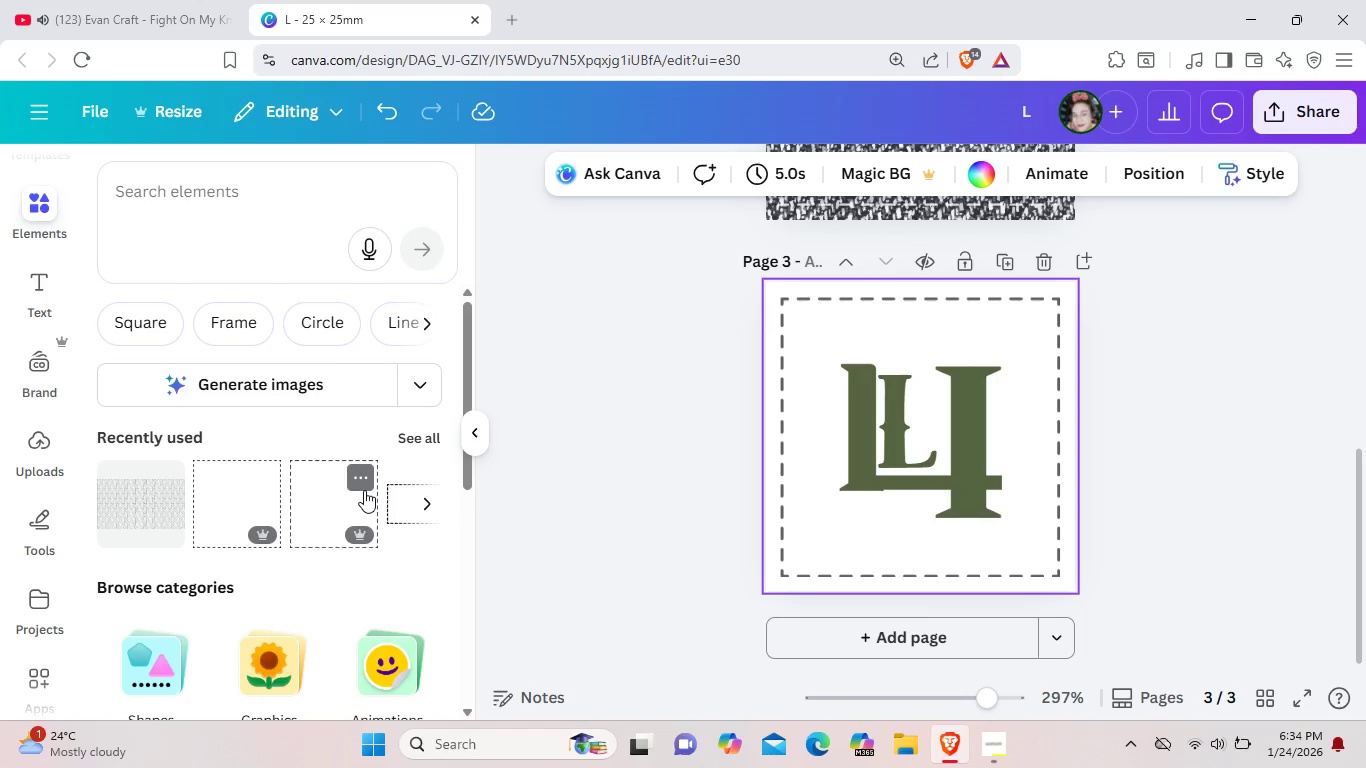 
scroll: coordinate [249, 335], scroll_direction: up, amount: 3.0
 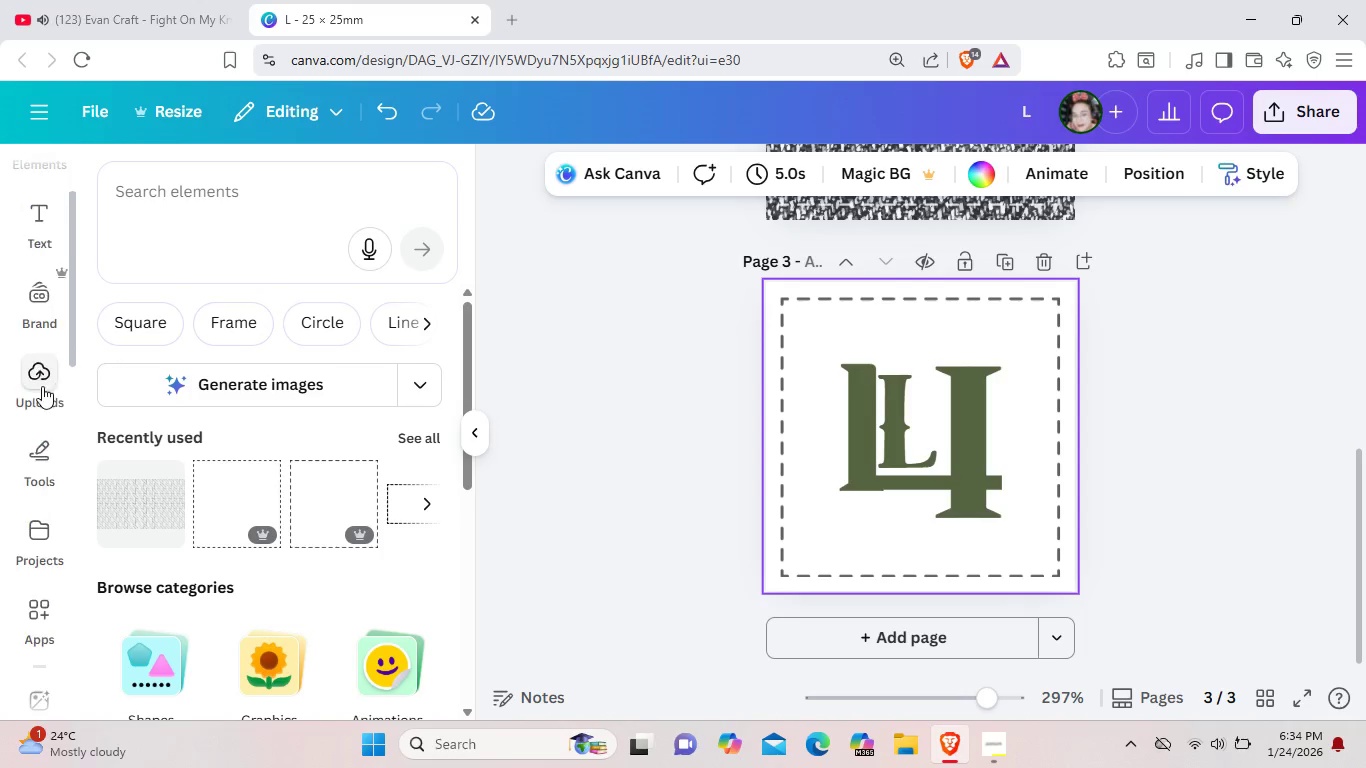 
scroll: coordinate [44, 482], scroll_direction: down, amount: 4.0
 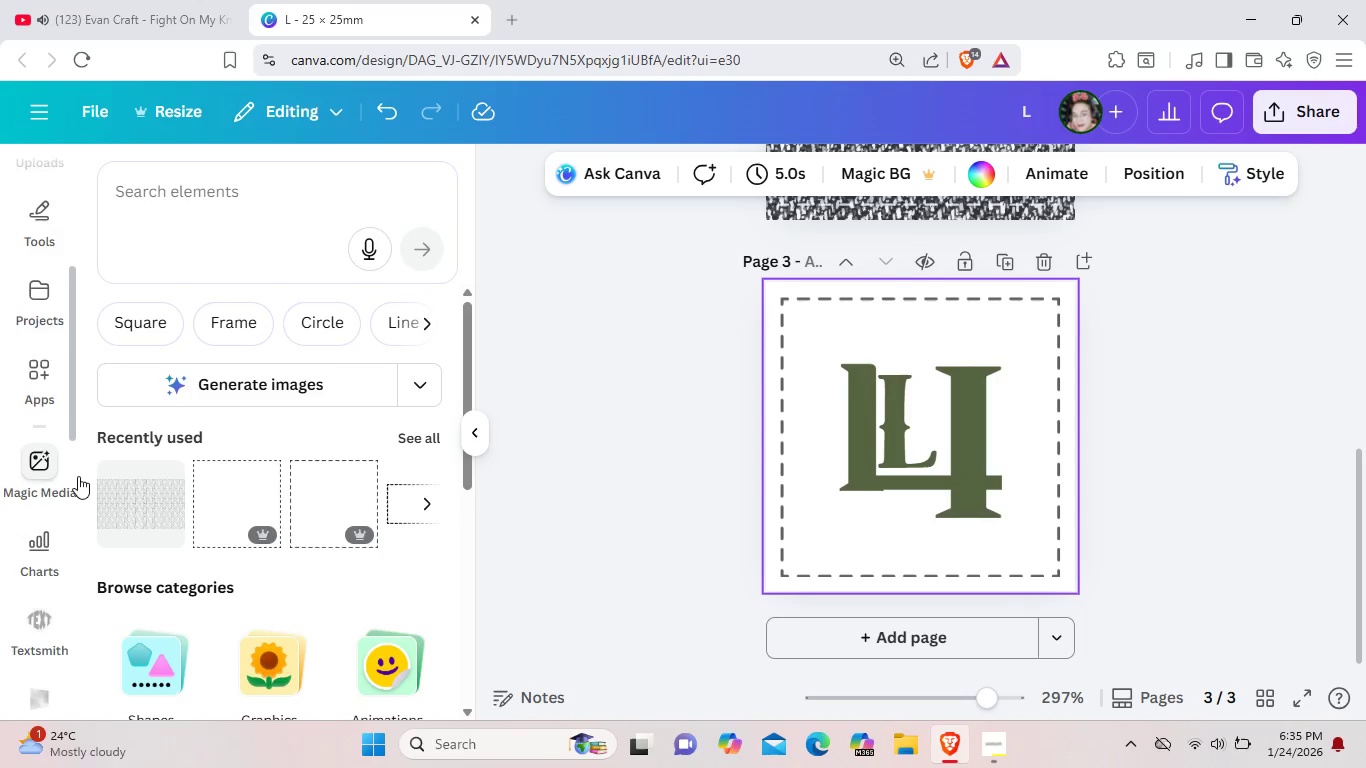 
scroll: coordinate [78, 476], scroll_direction: up, amount: 9.0
 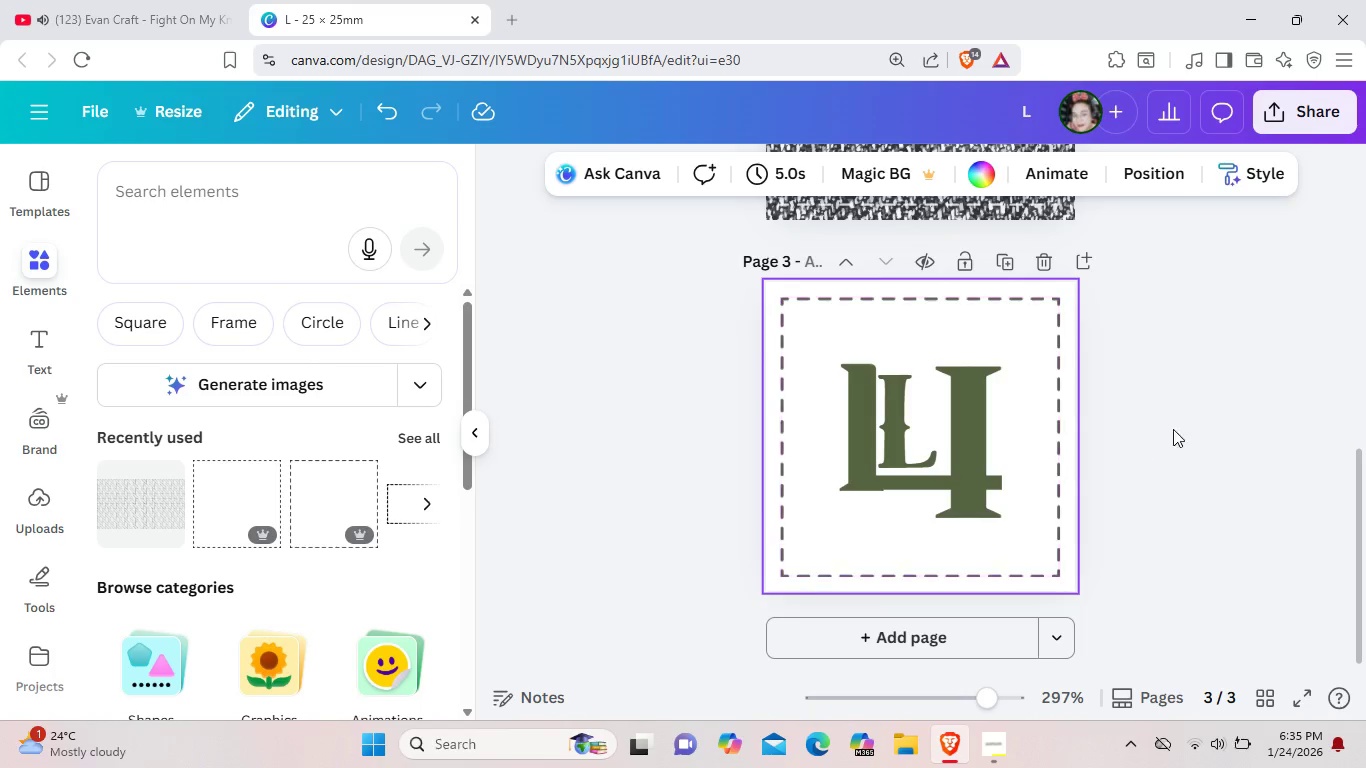 
scroll: coordinate [129, 436], scroll_direction: none, amount: 0.0
 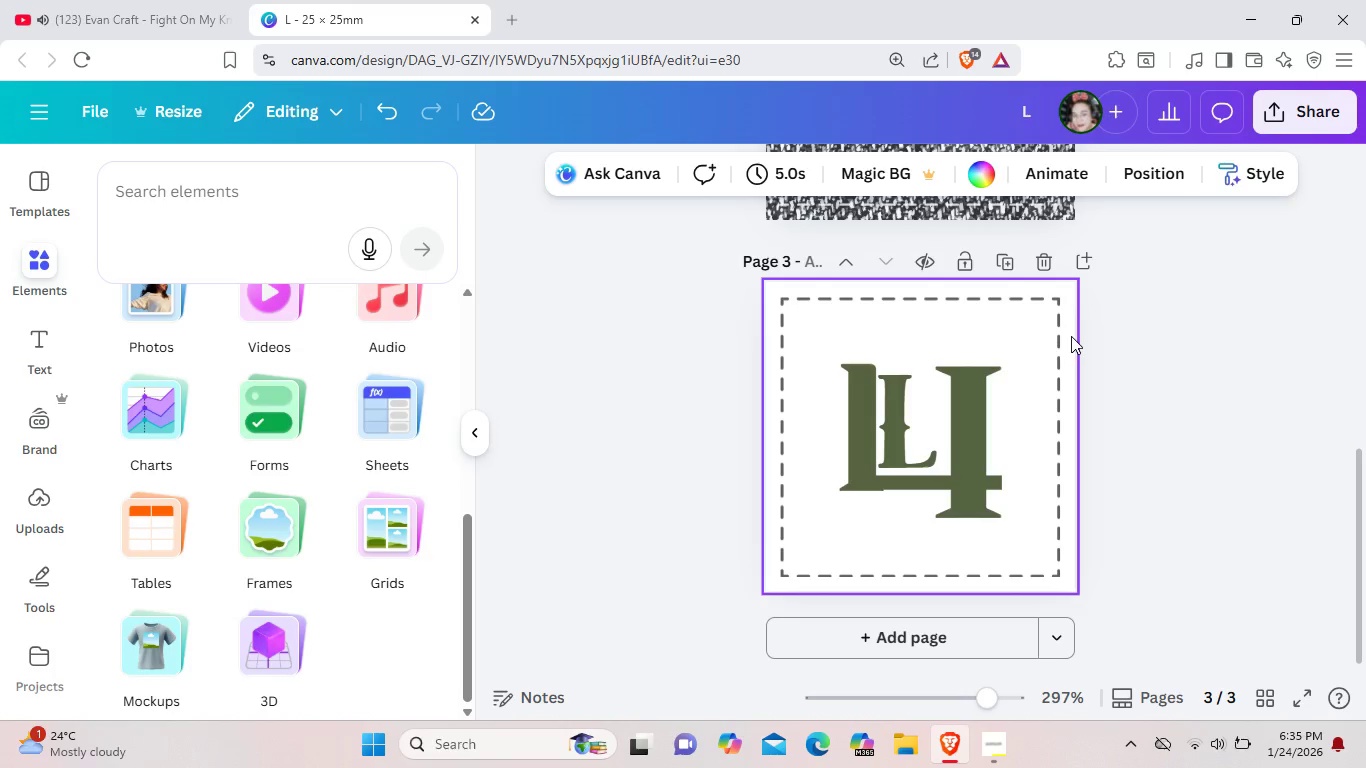 
double_click([1074, 334])
 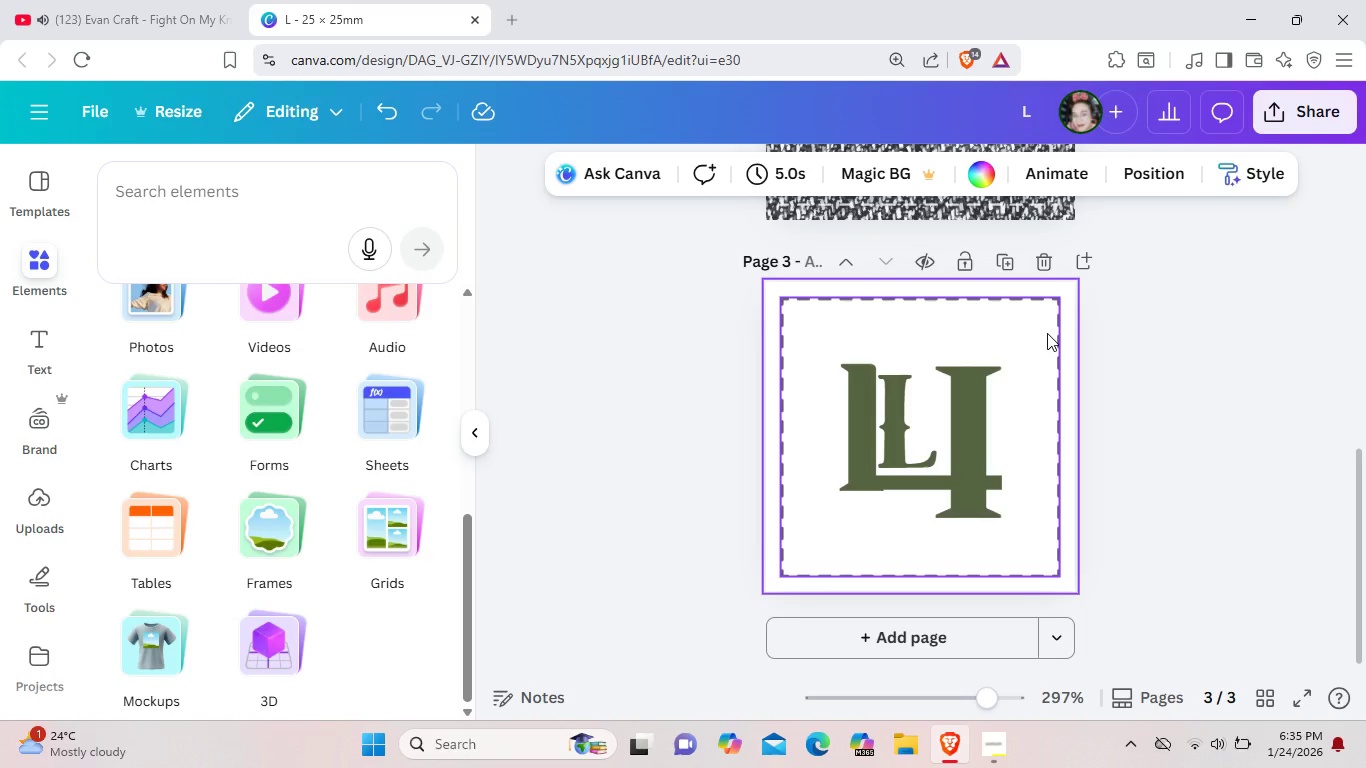 
wait(8.22)
 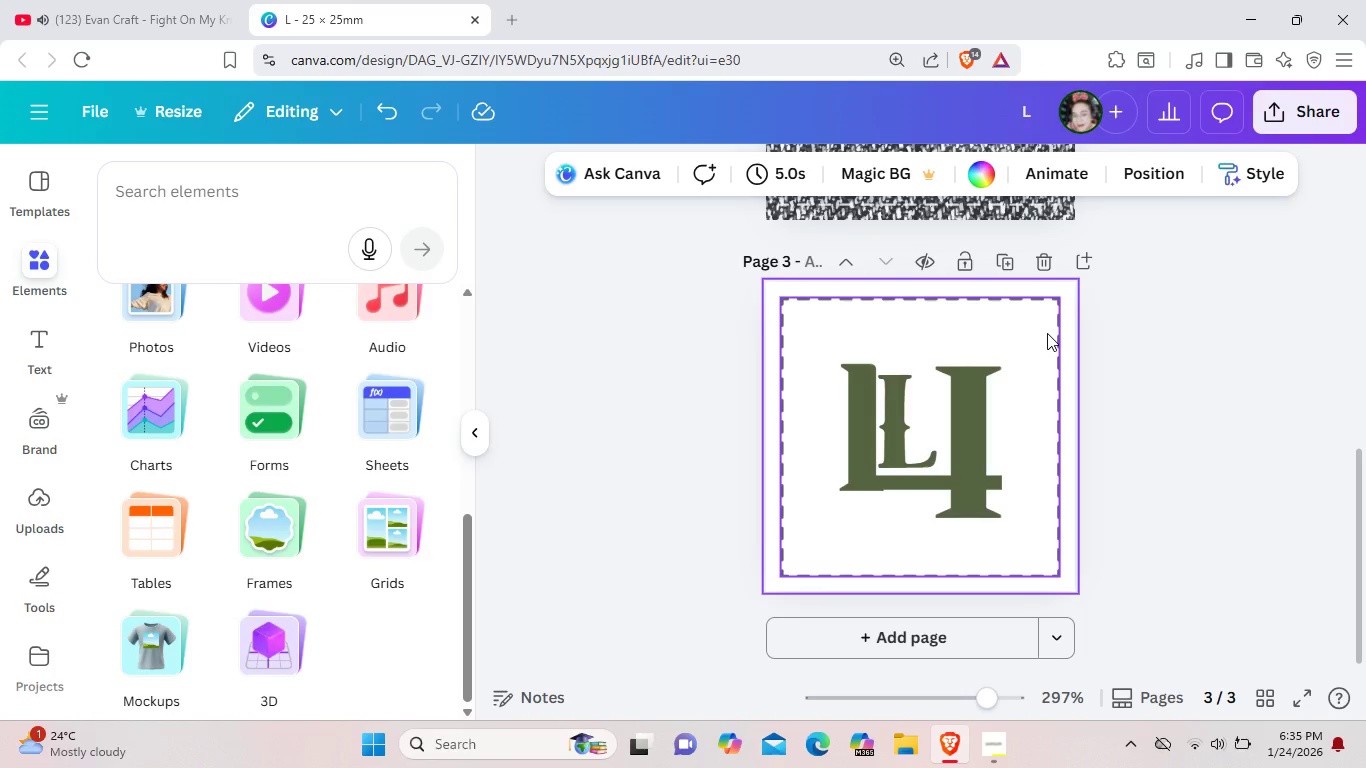 
left_click([771, 290])
 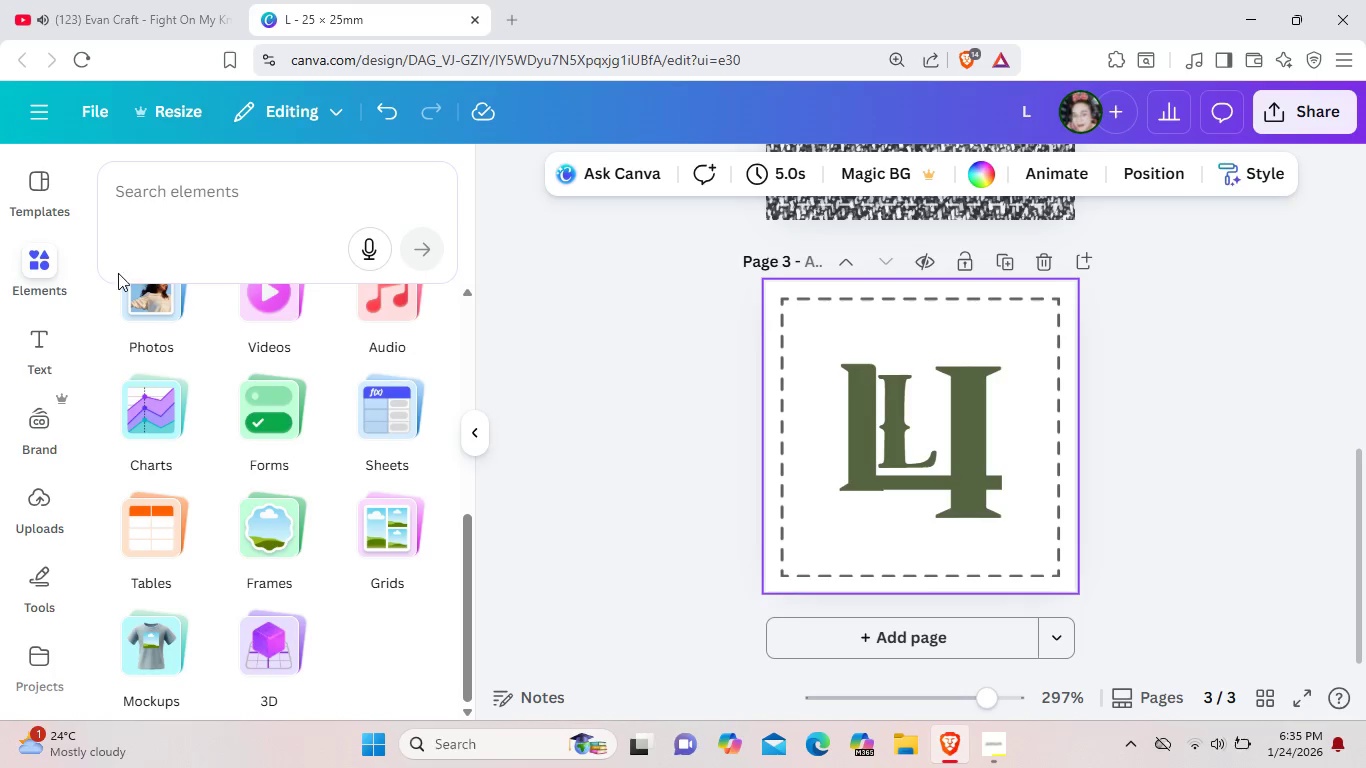 
left_click([46, 269])
 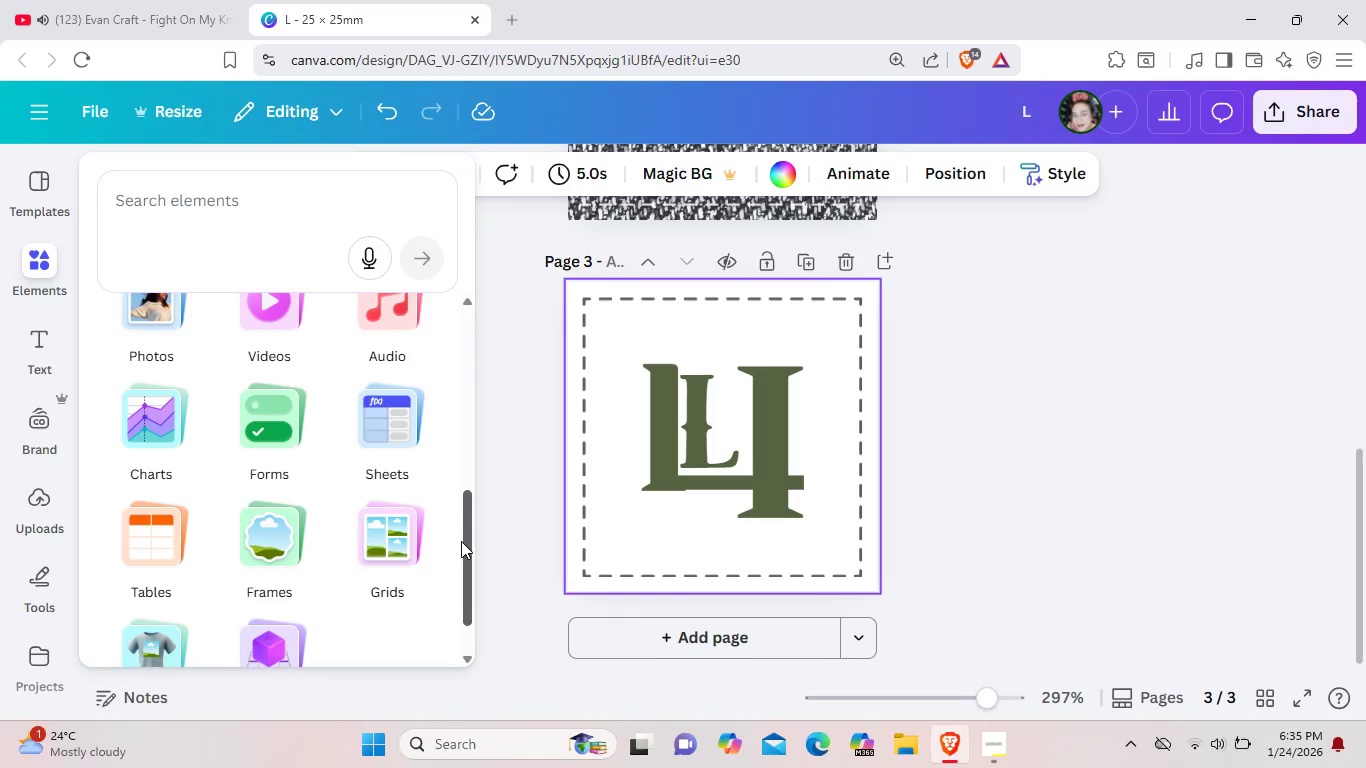 
left_click_drag(start_coordinate=[461, 541], to_coordinate=[480, 389])
 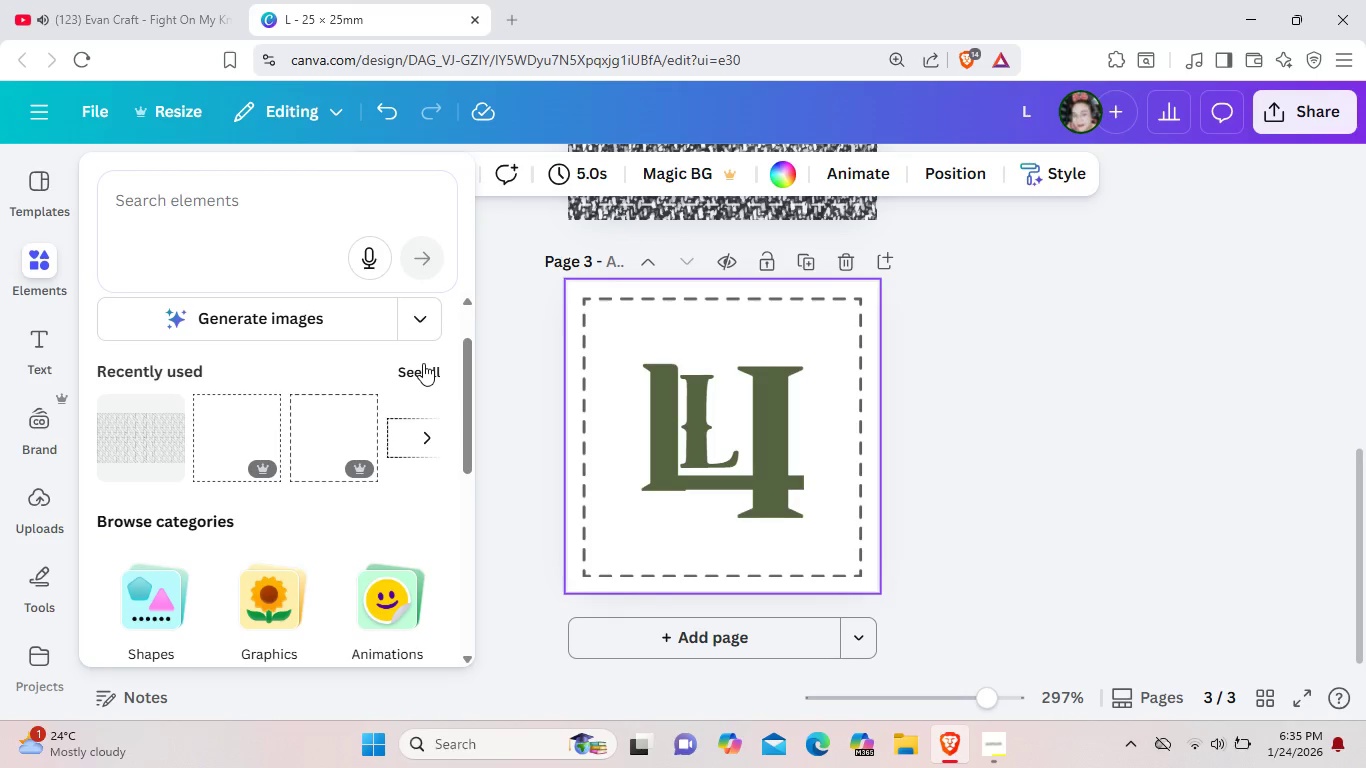 
left_click([423, 363])
 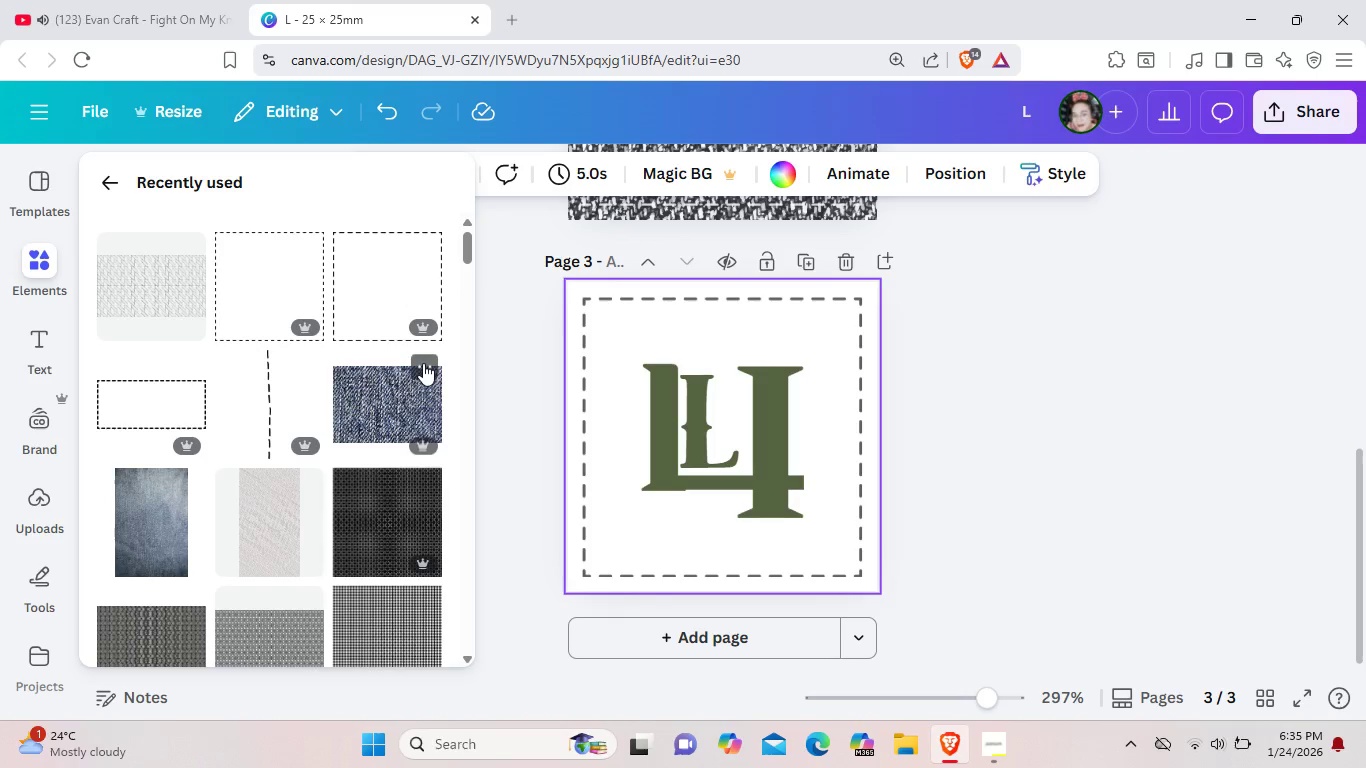 
left_click([274, 513])
 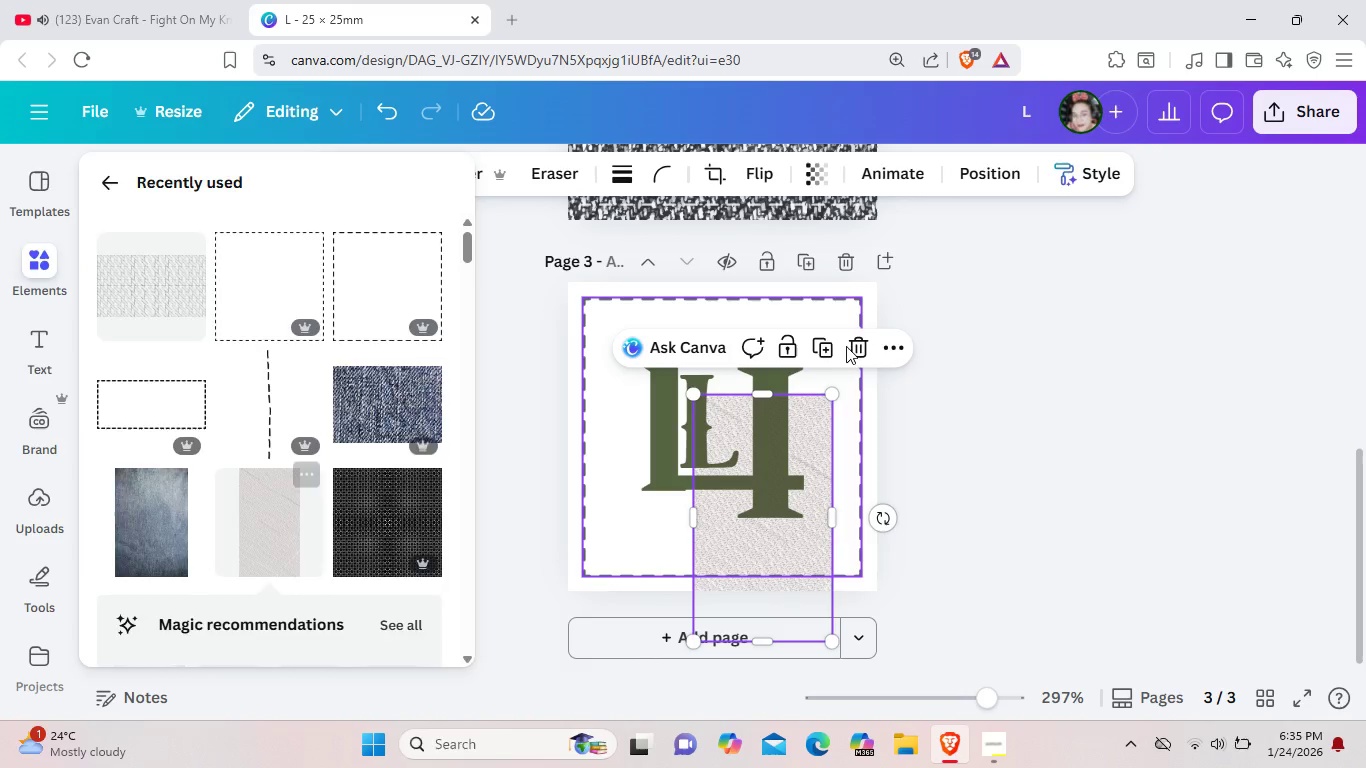 
left_click([852, 345])
 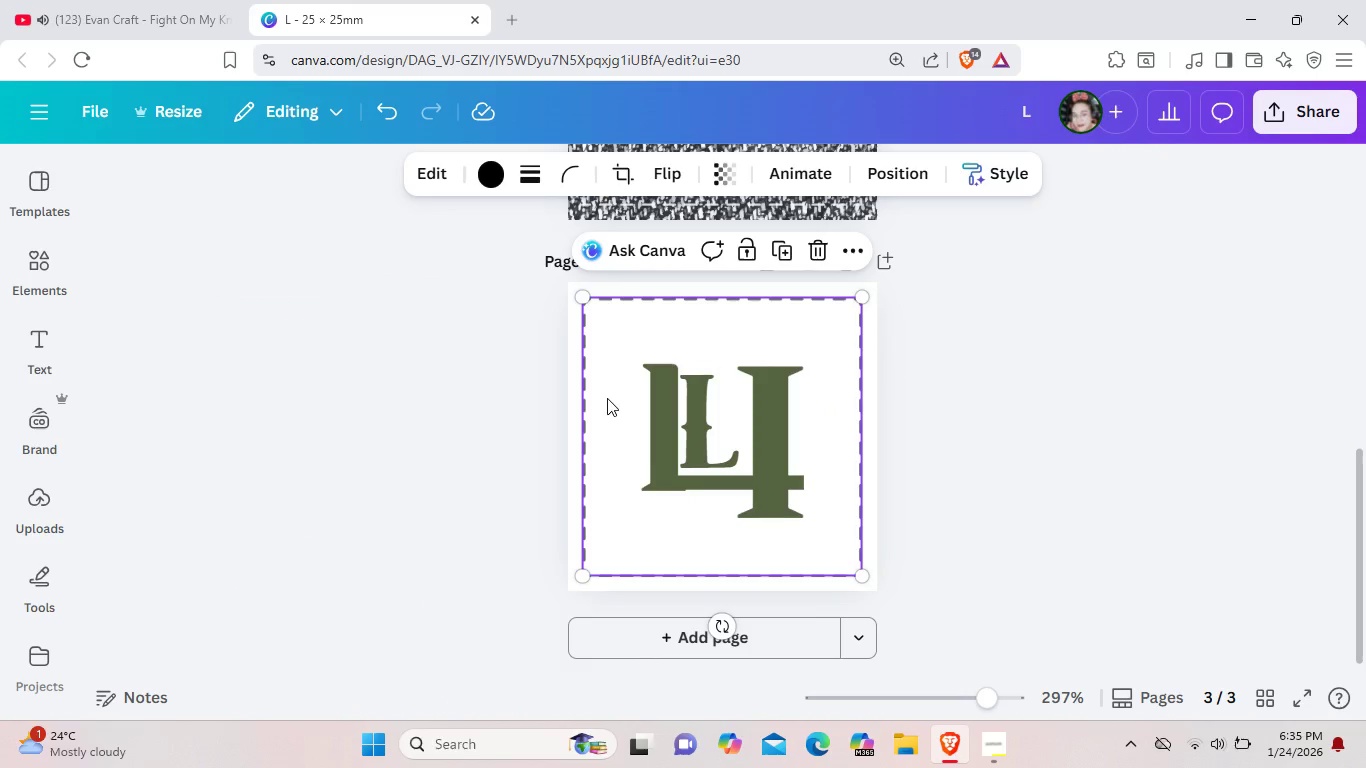 
double_click([607, 398])
 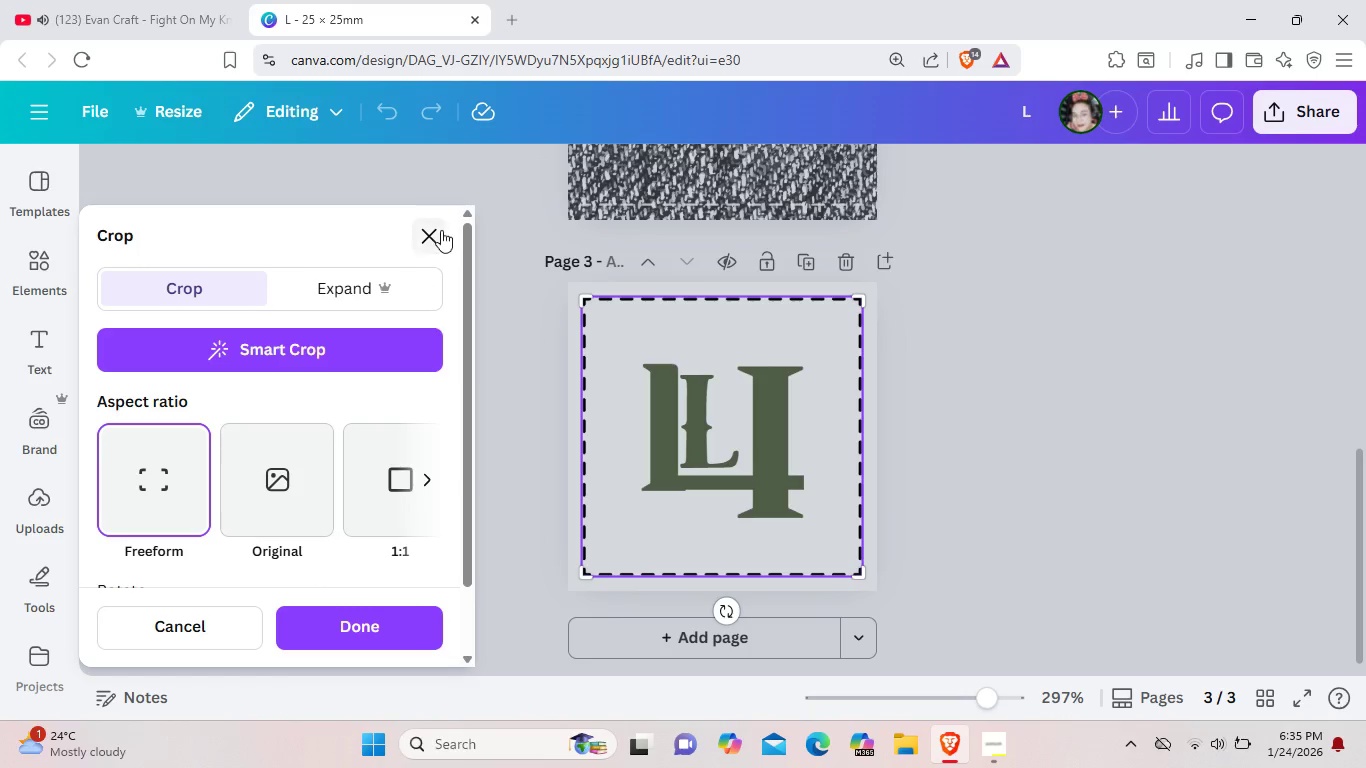 
left_click([432, 234])
 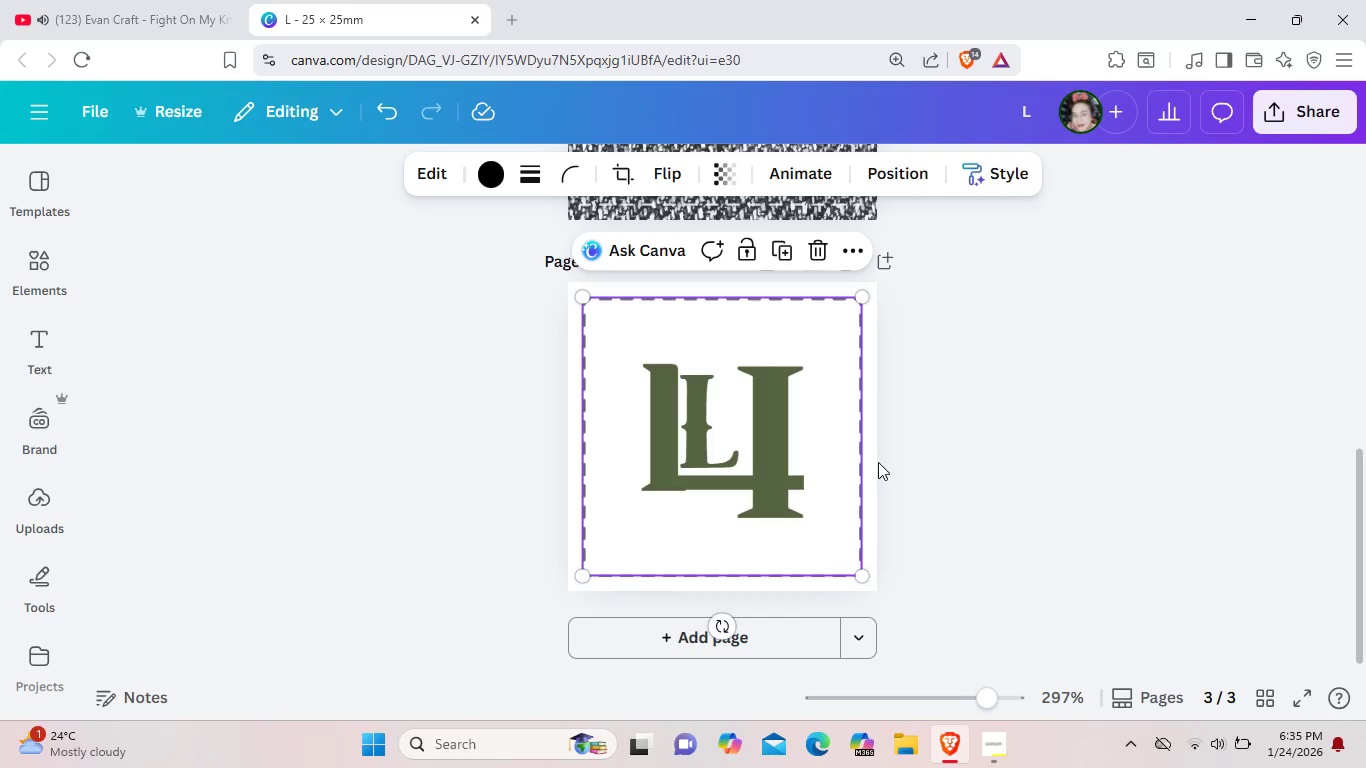 
left_click([874, 473])
 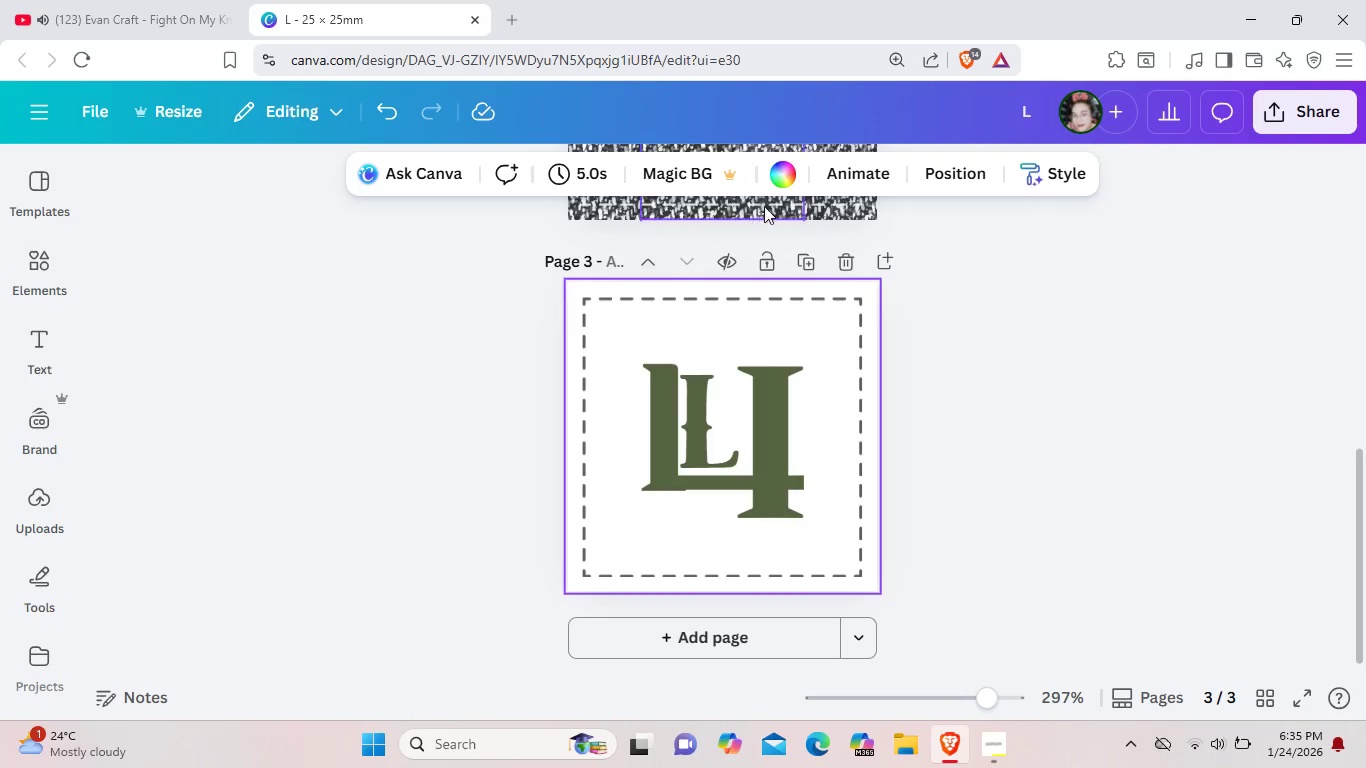 
left_click([777, 184])
 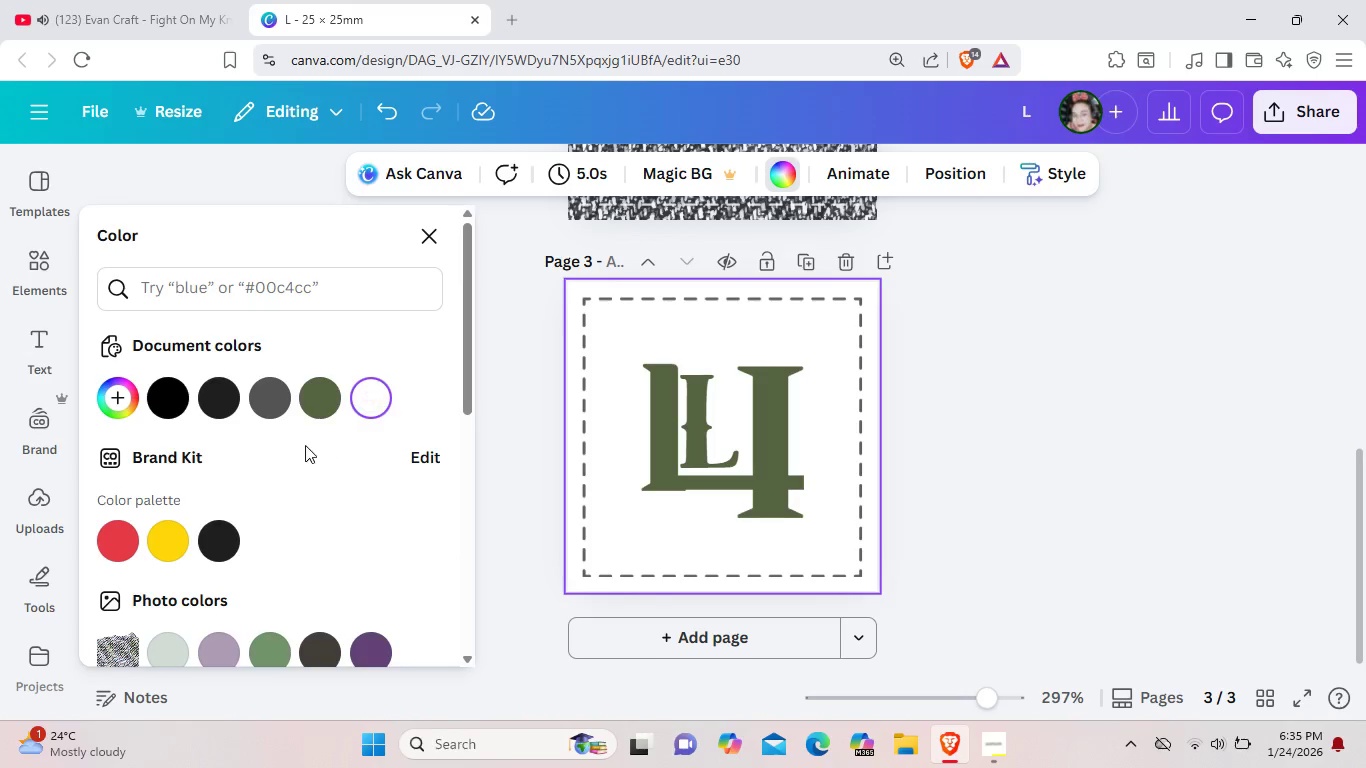 
left_click([1127, 404])
 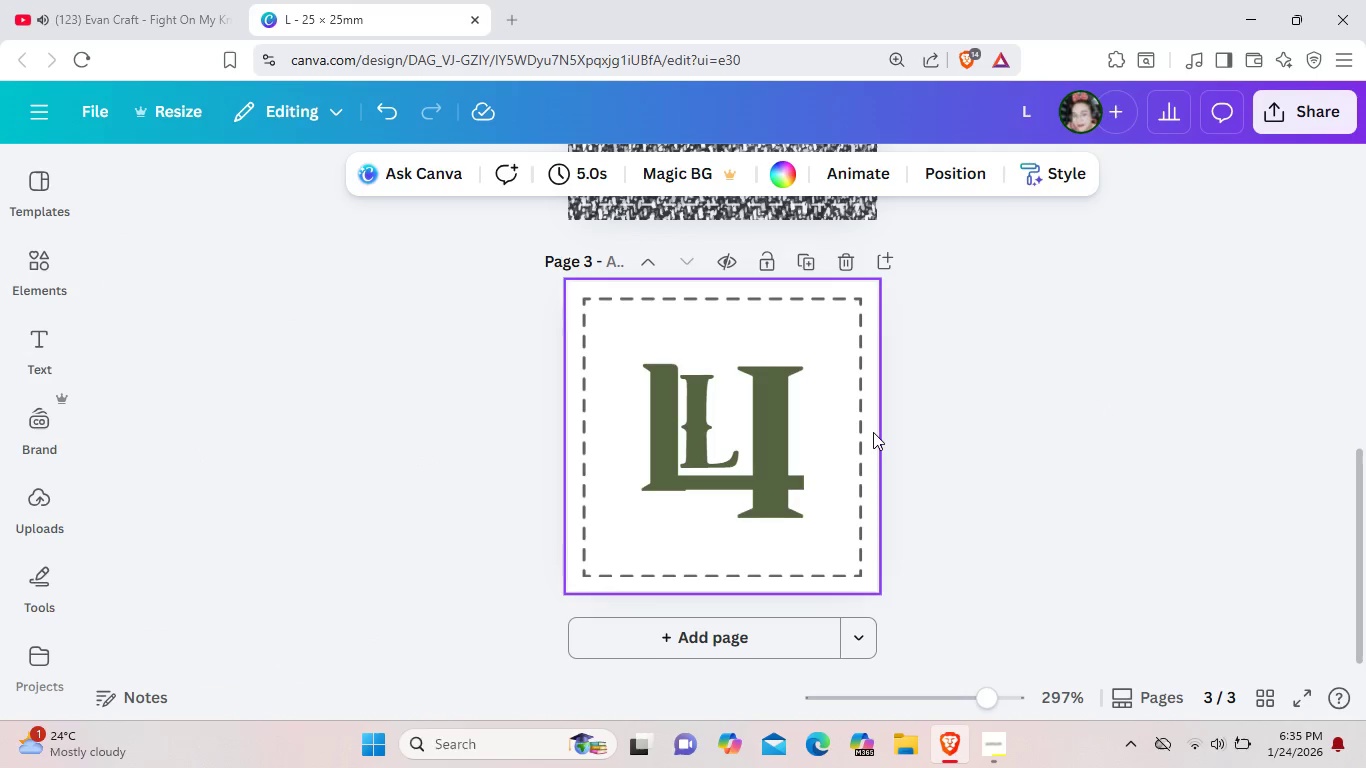 
hold_key(key=ControlLeft, duration=1.52)
scroll: coordinate [873, 432], scroll_direction: up, amount: 3.0
 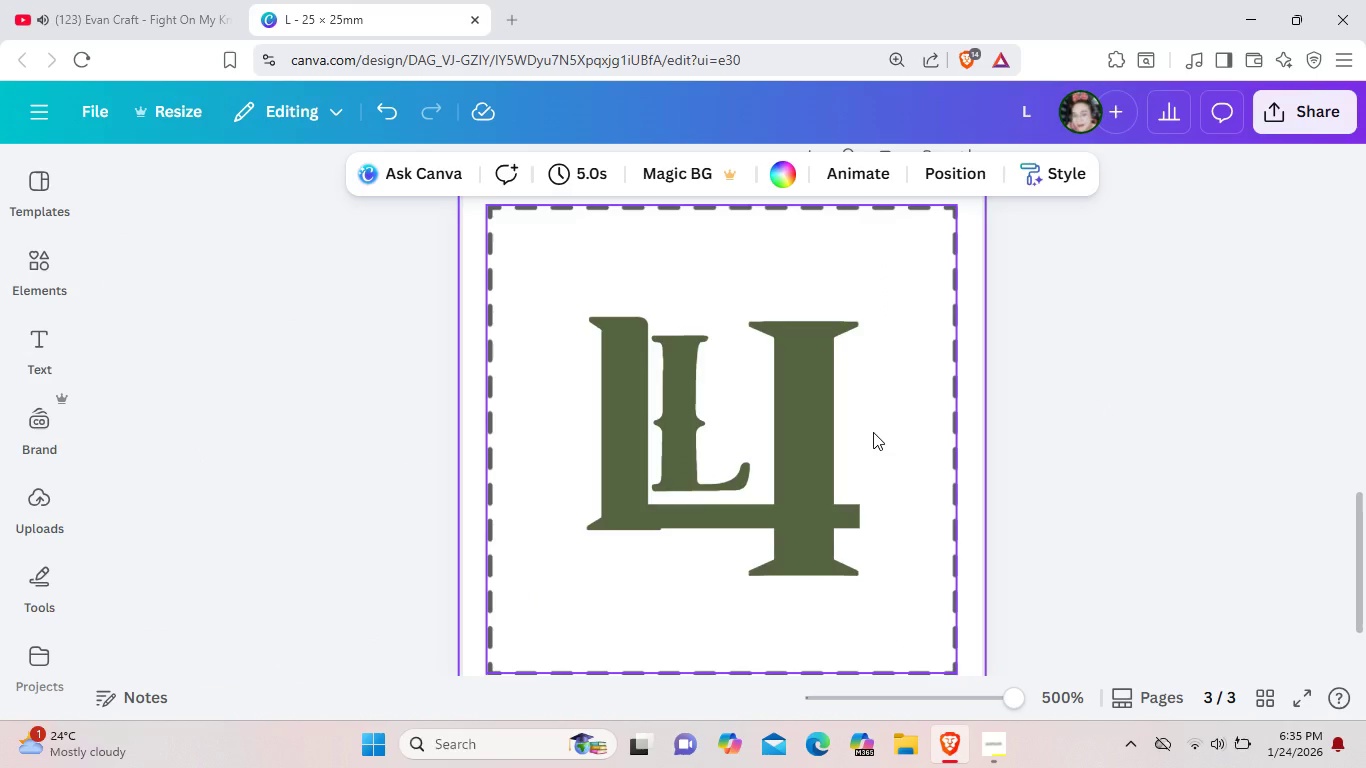 
hold_key(key=ControlLeft, duration=0.98)
 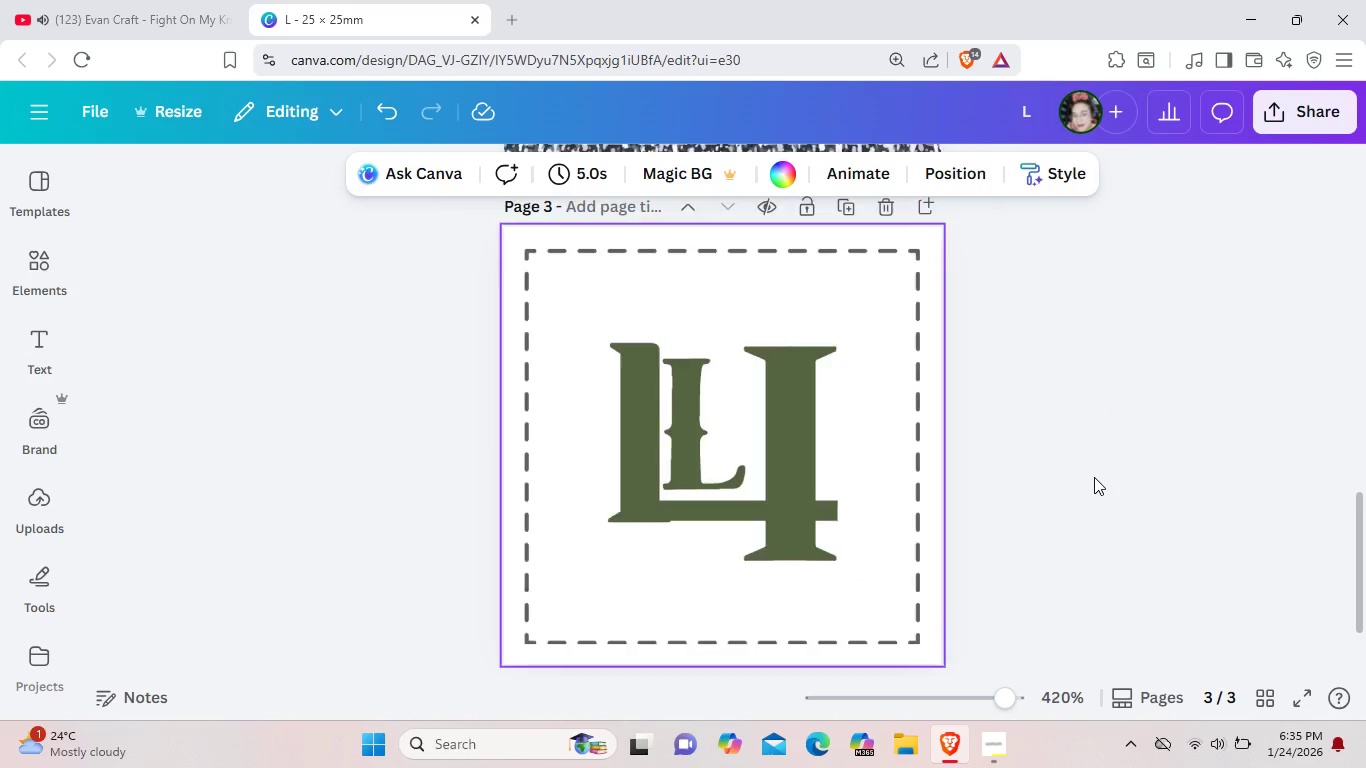 
hold_key(key=ControlLeft, duration=0.69)
scroll: coordinate [1094, 477], scroll_direction: down, amount: 3.0
 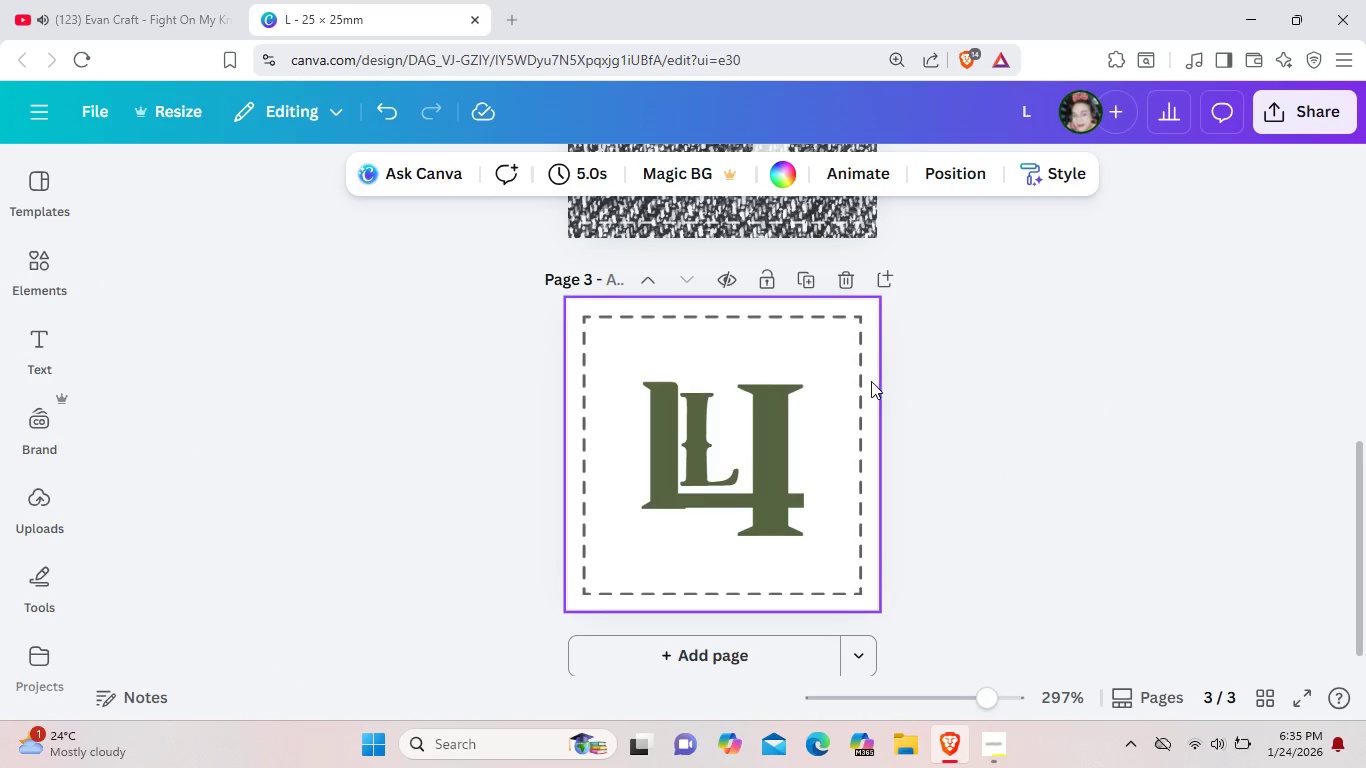 
left_click([871, 381])
 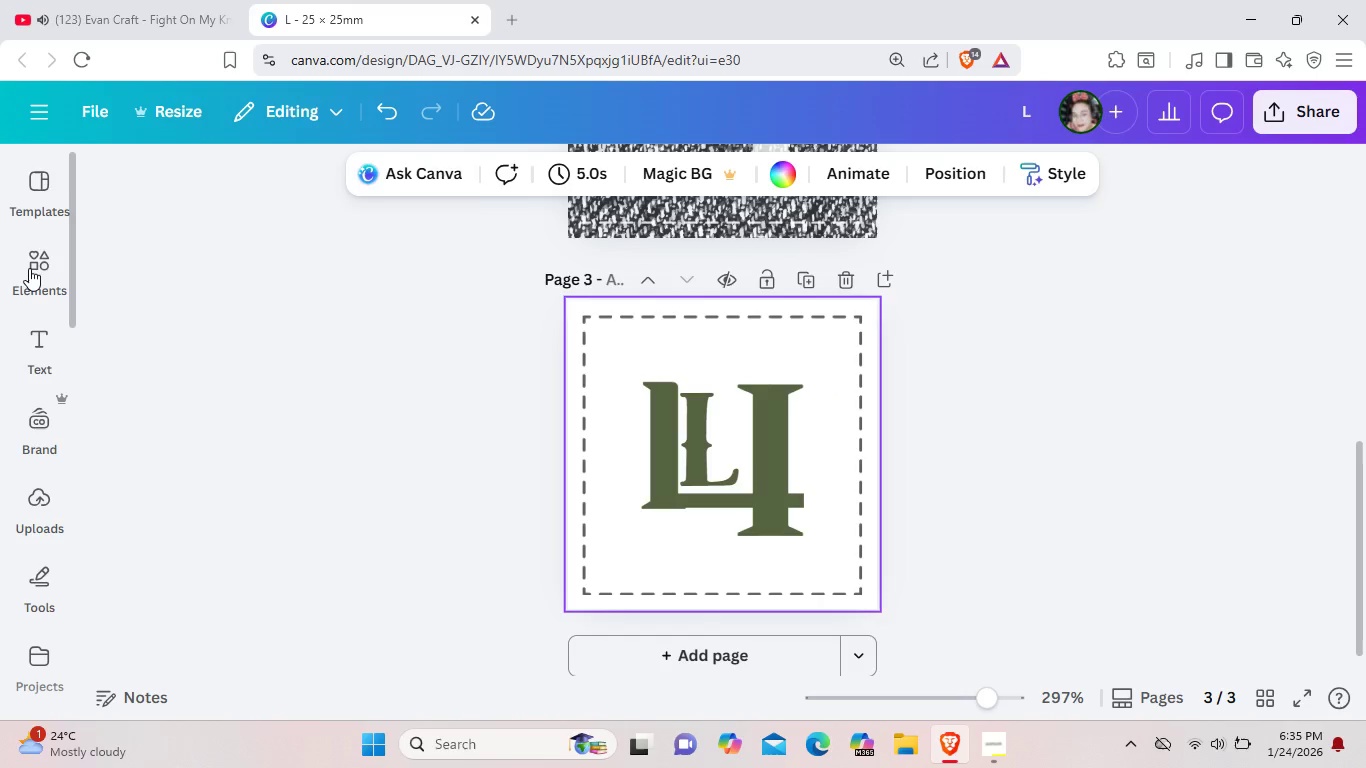 
left_click([41, 264])
 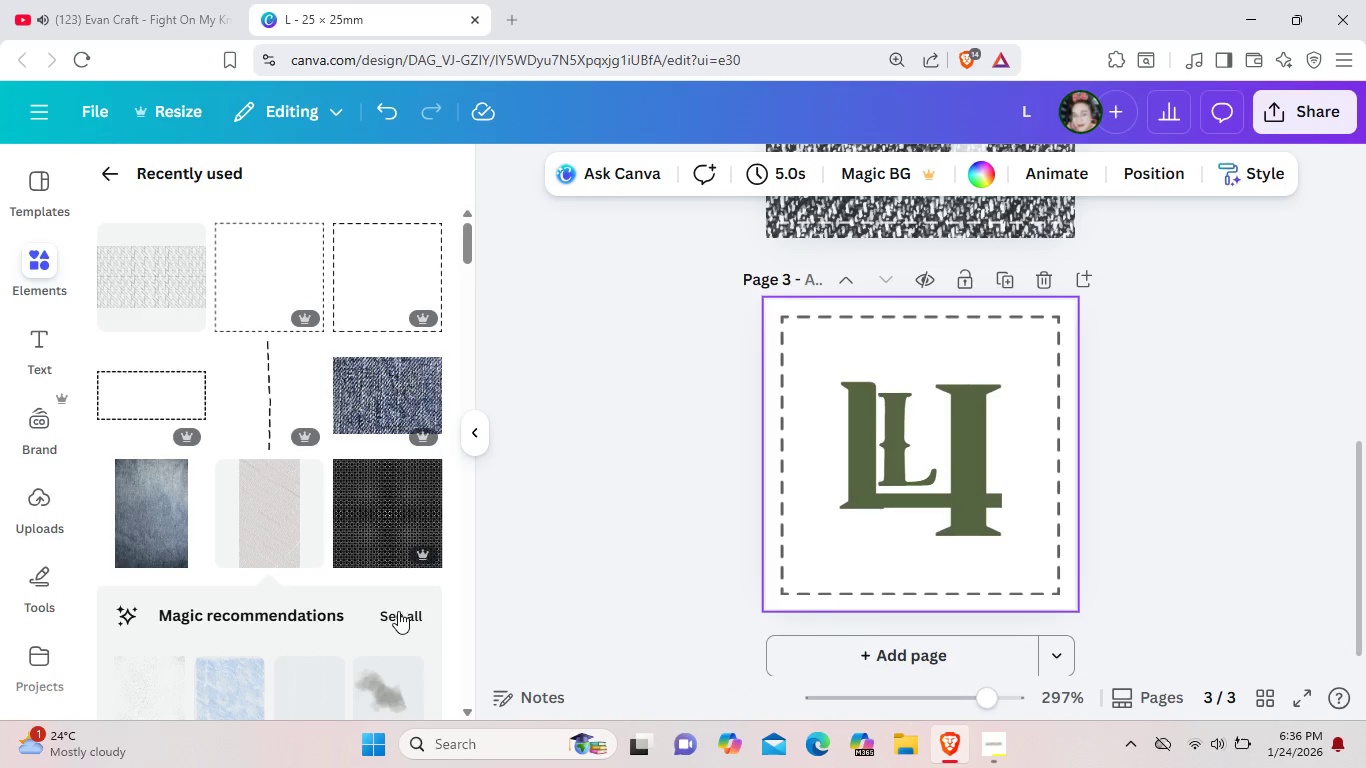 
left_click([398, 611])
 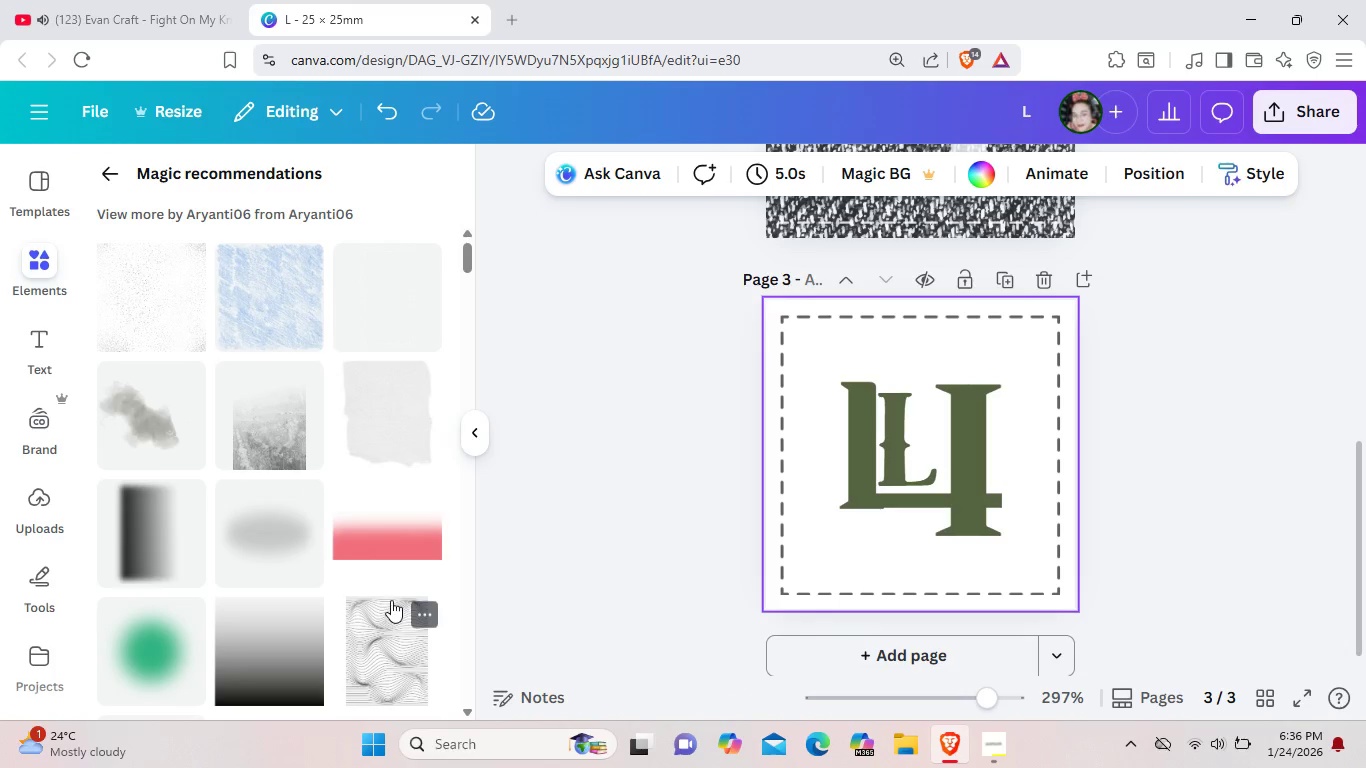 
scroll: coordinate [328, 488], scroll_direction: down, amount: 12.0
 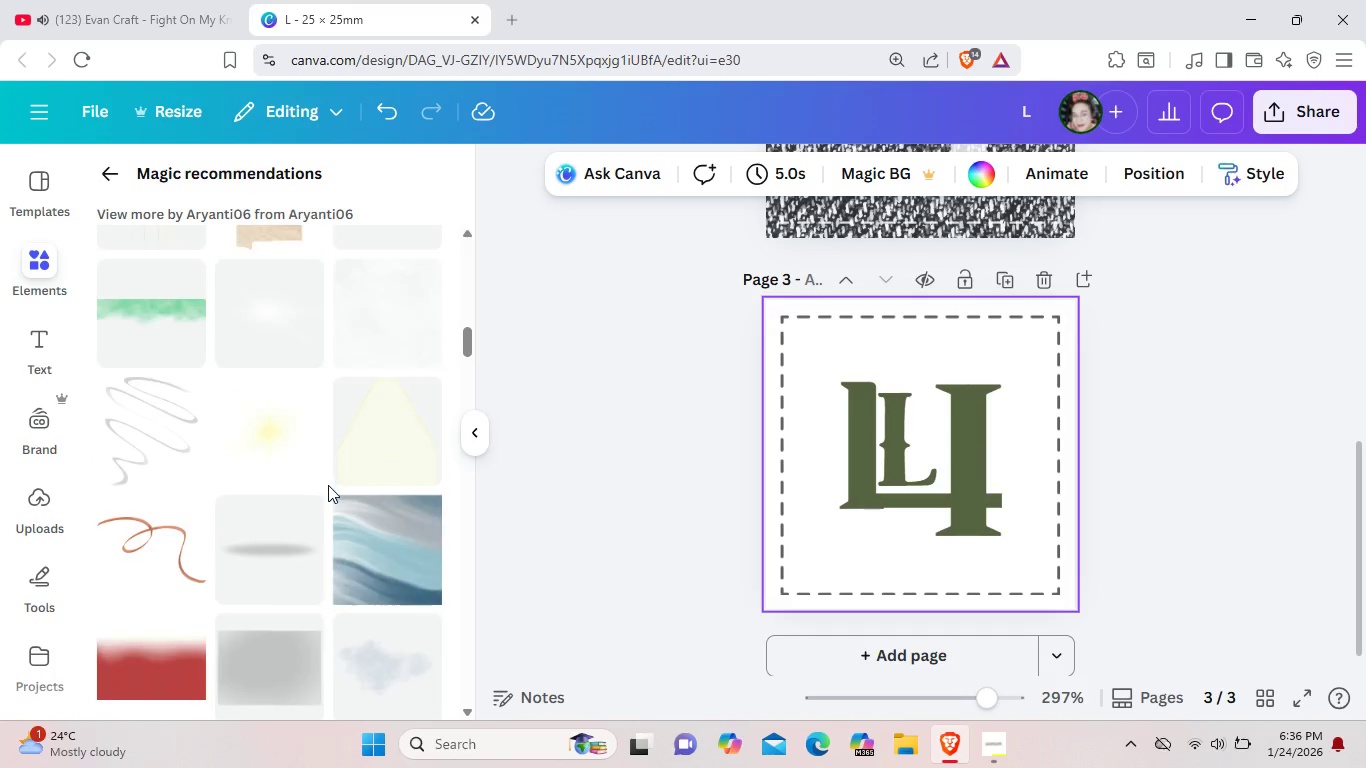 
scroll: coordinate [328, 486], scroll_direction: up, amount: 2.0
 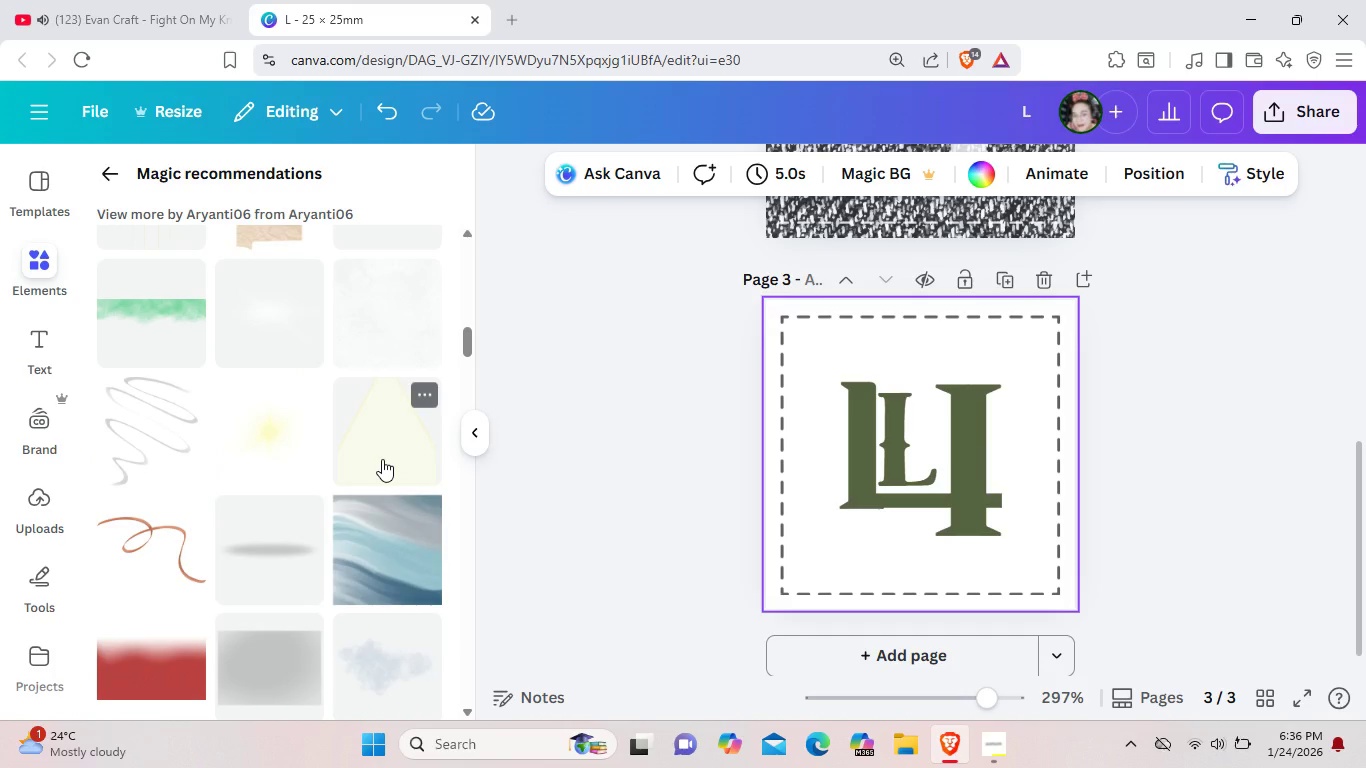 
left_click([382, 459])
 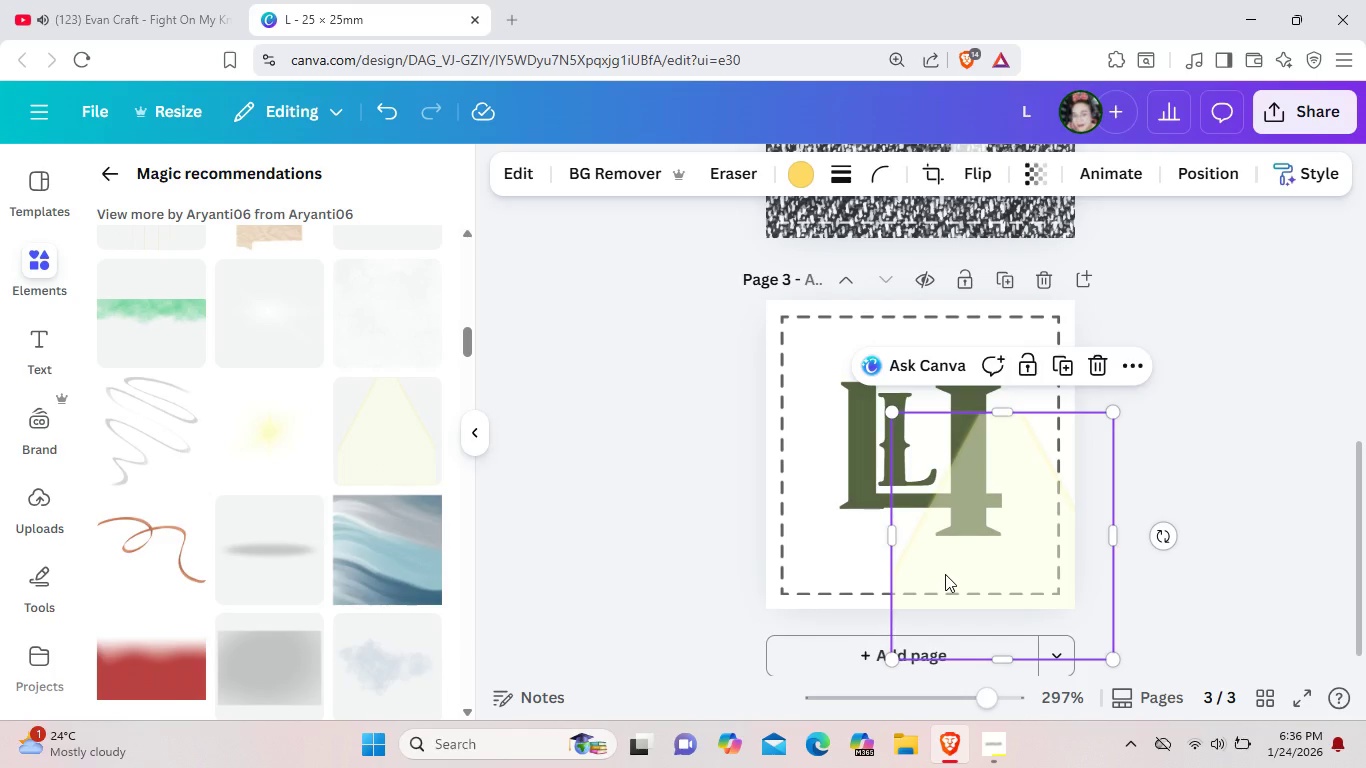 
left_click([1091, 362])
 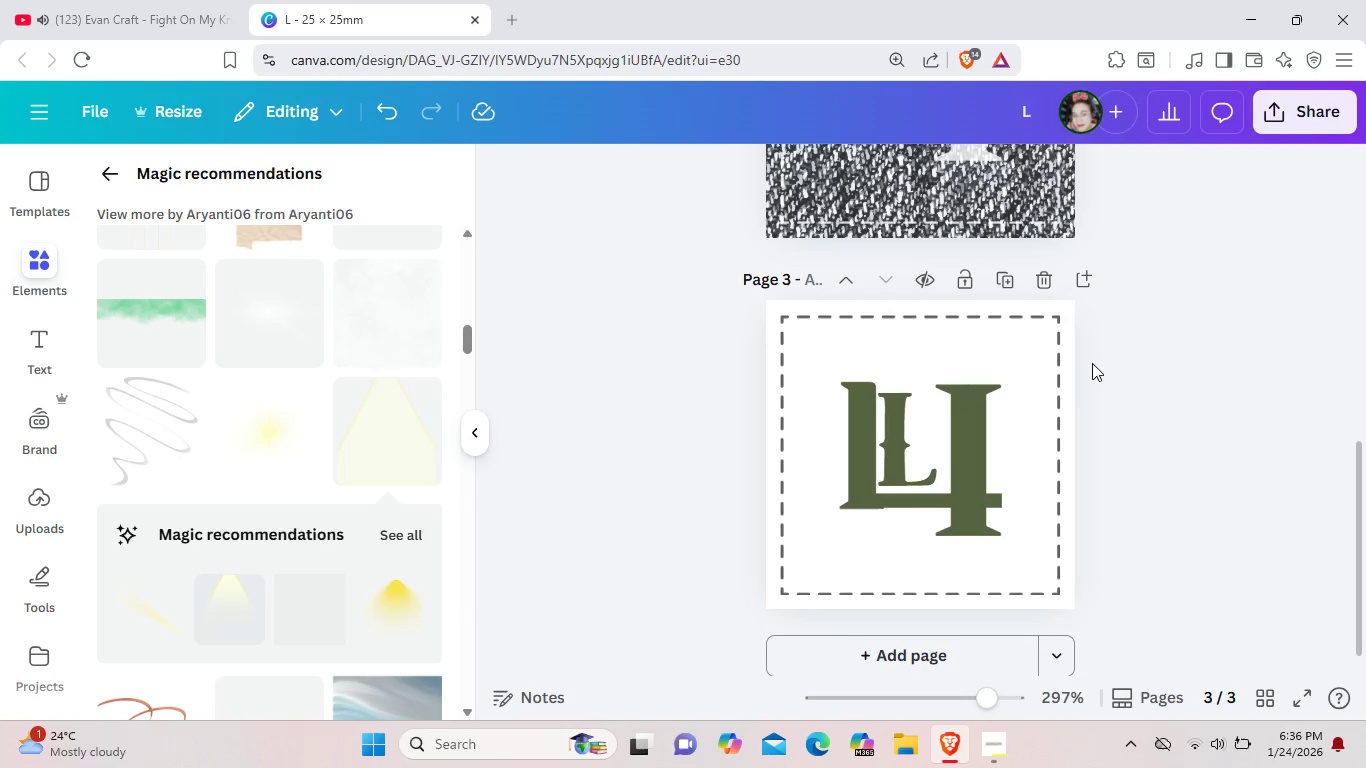 
scroll: coordinate [148, 469], scroll_direction: down, amount: 1.0
 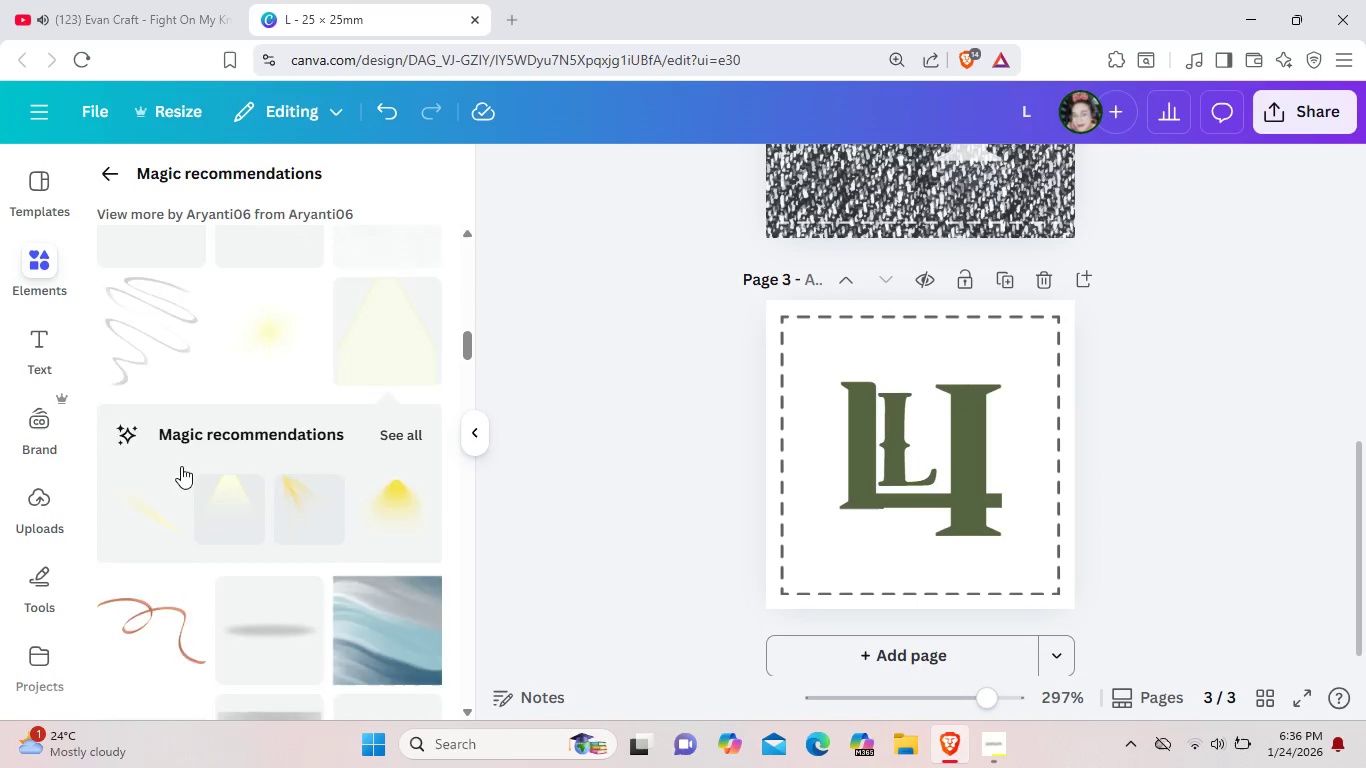 
scroll: coordinate [172, 452], scroll_direction: up, amount: 21.0
 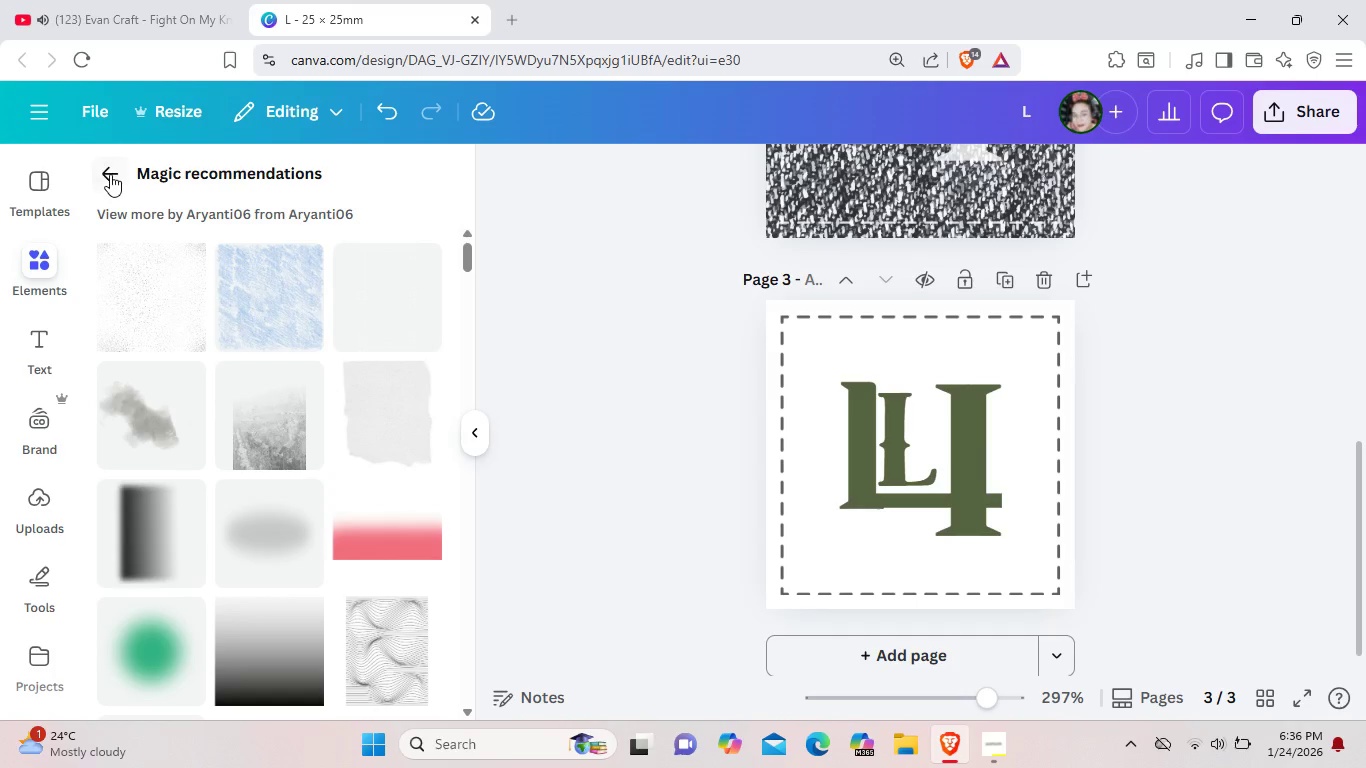 
left_click([110, 174])
 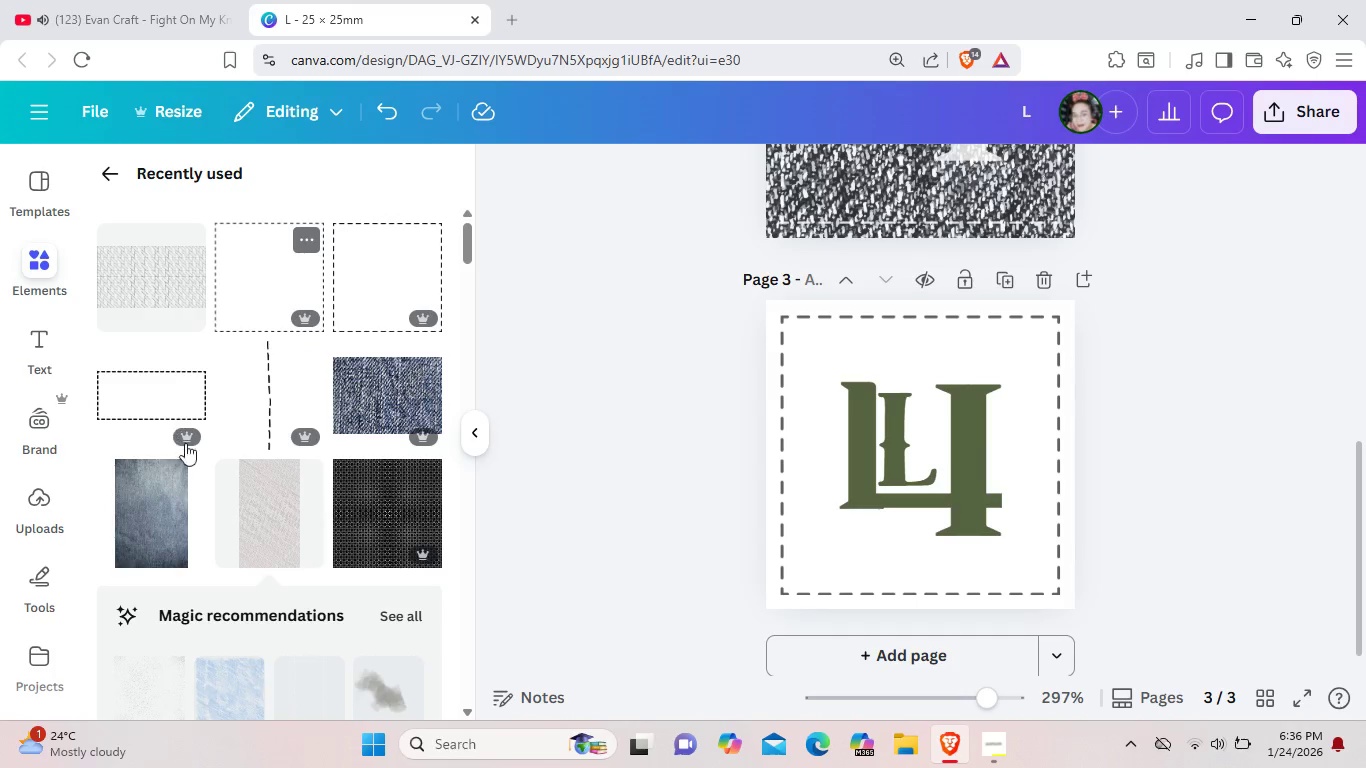 
scroll: coordinate [194, 456], scroll_direction: down, amount: 6.0
 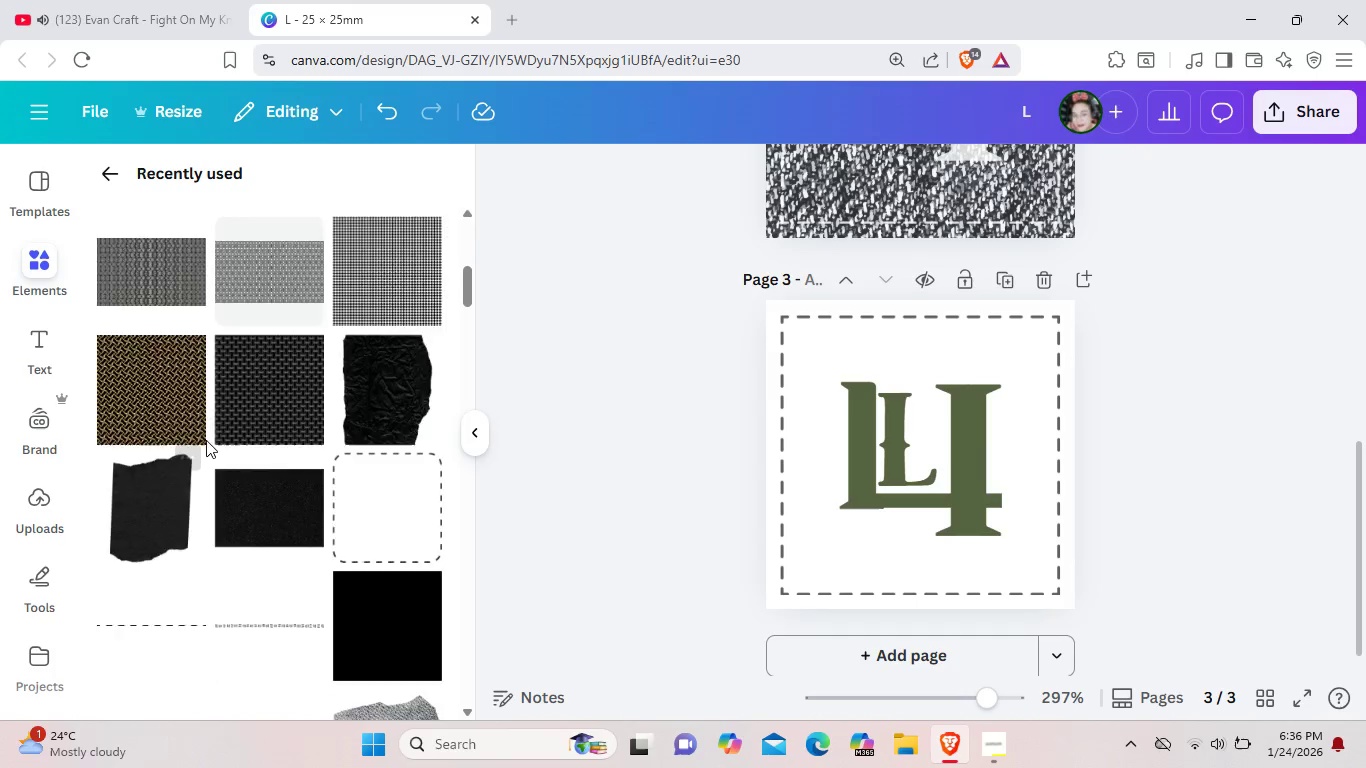 
scroll: coordinate [206, 440], scroll_direction: up, amount: 4.0
 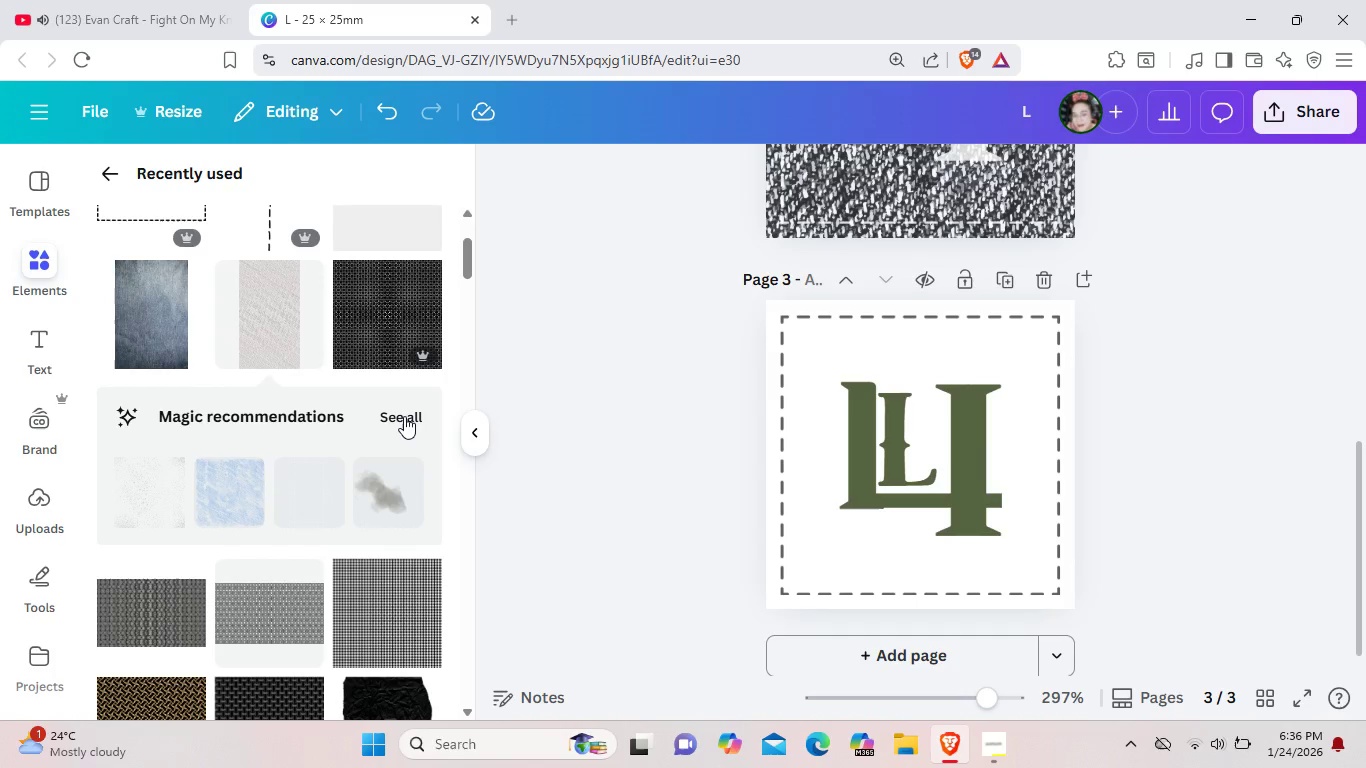 
left_click([401, 416])
 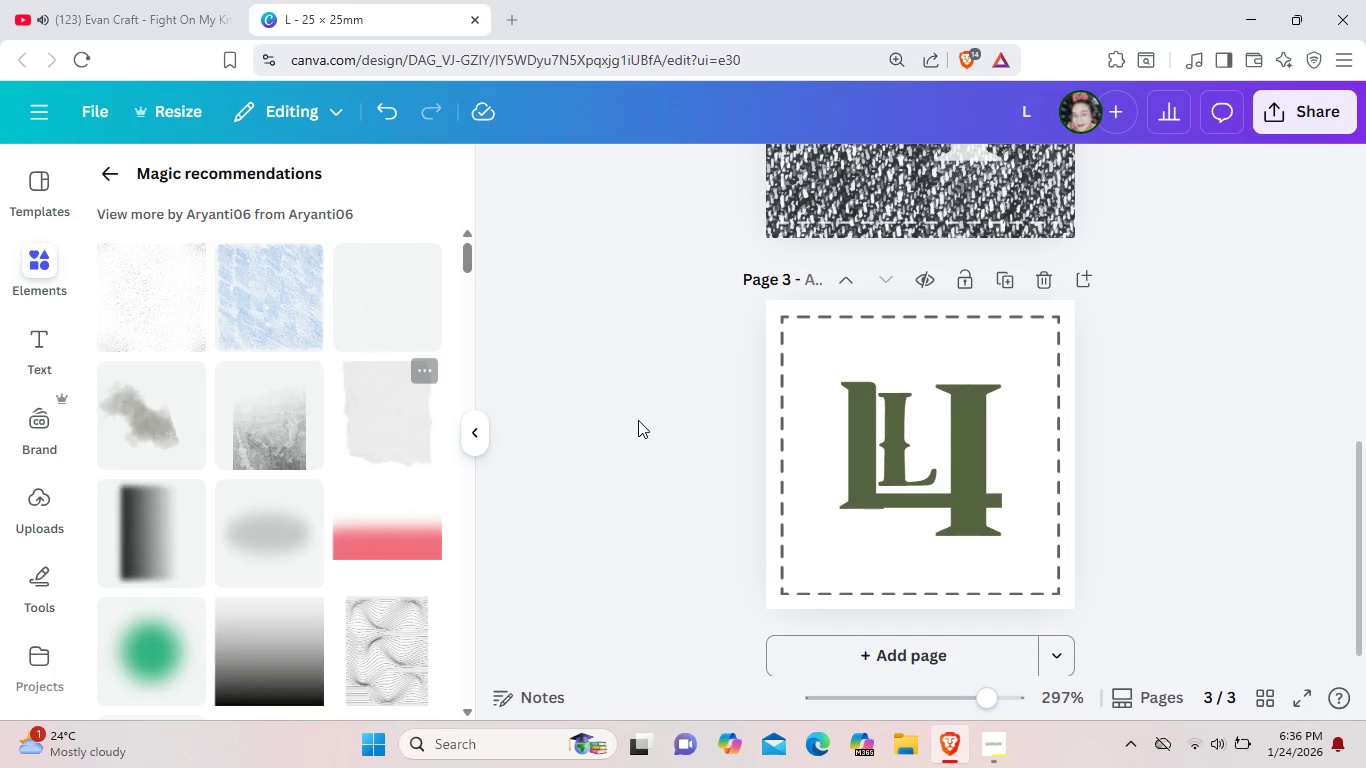 
left_click([112, 164])
 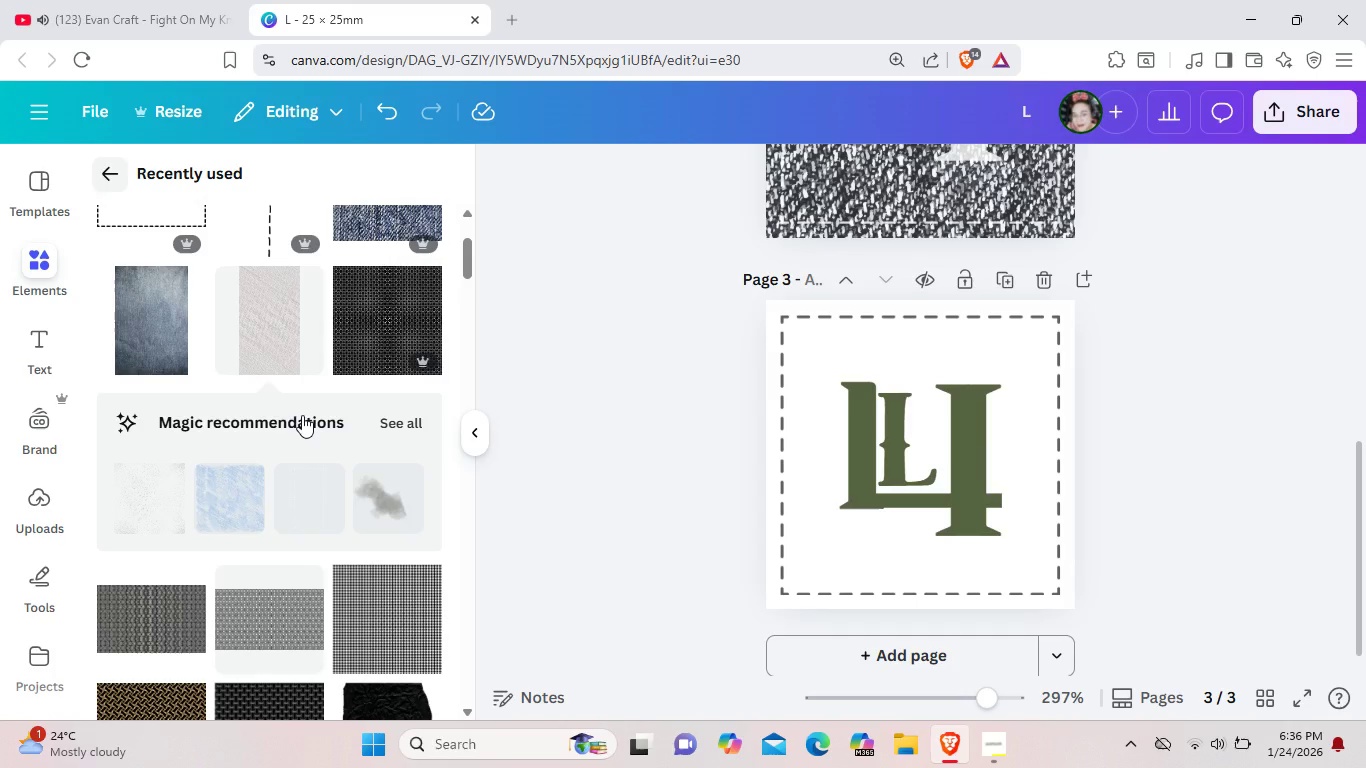 
scroll: coordinate [302, 415], scroll_direction: up, amount: 3.0
 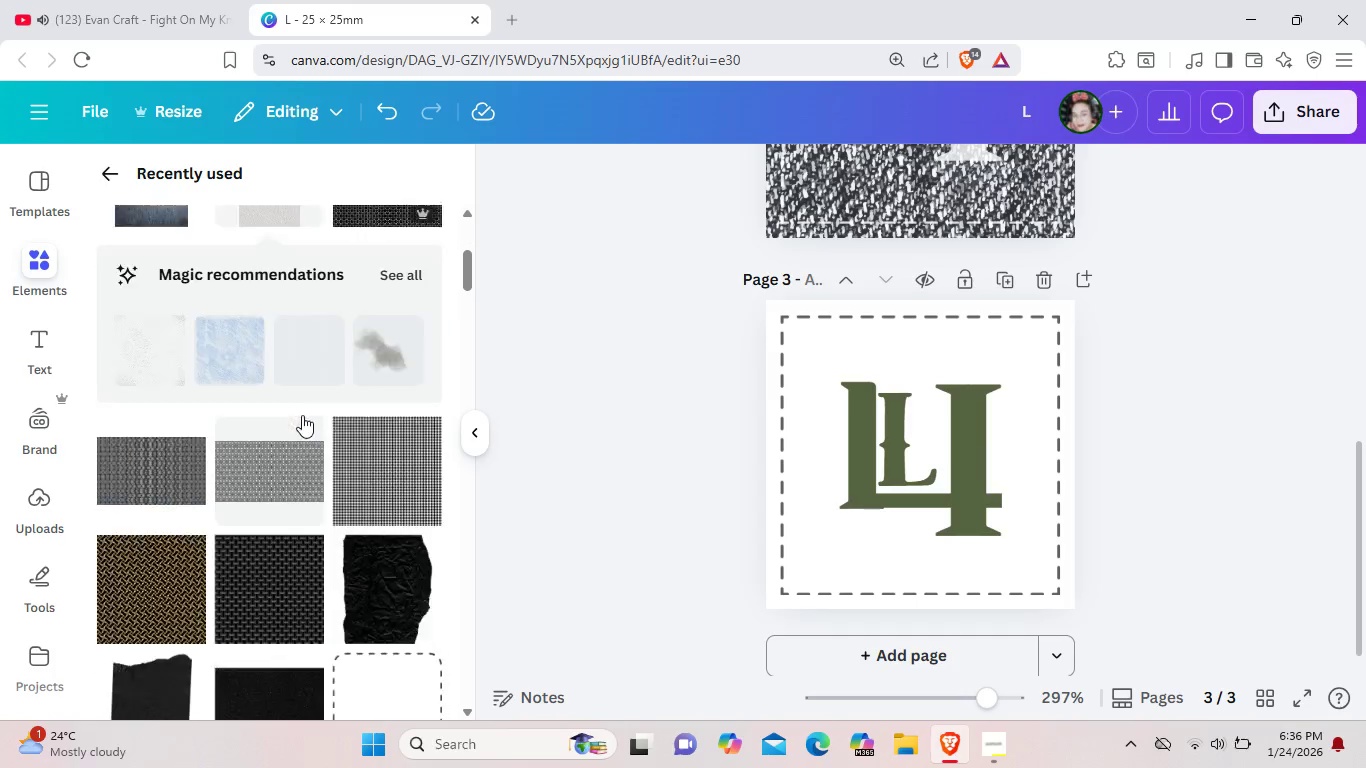 
scroll: coordinate [302, 415], scroll_direction: down, amount: 4.0